 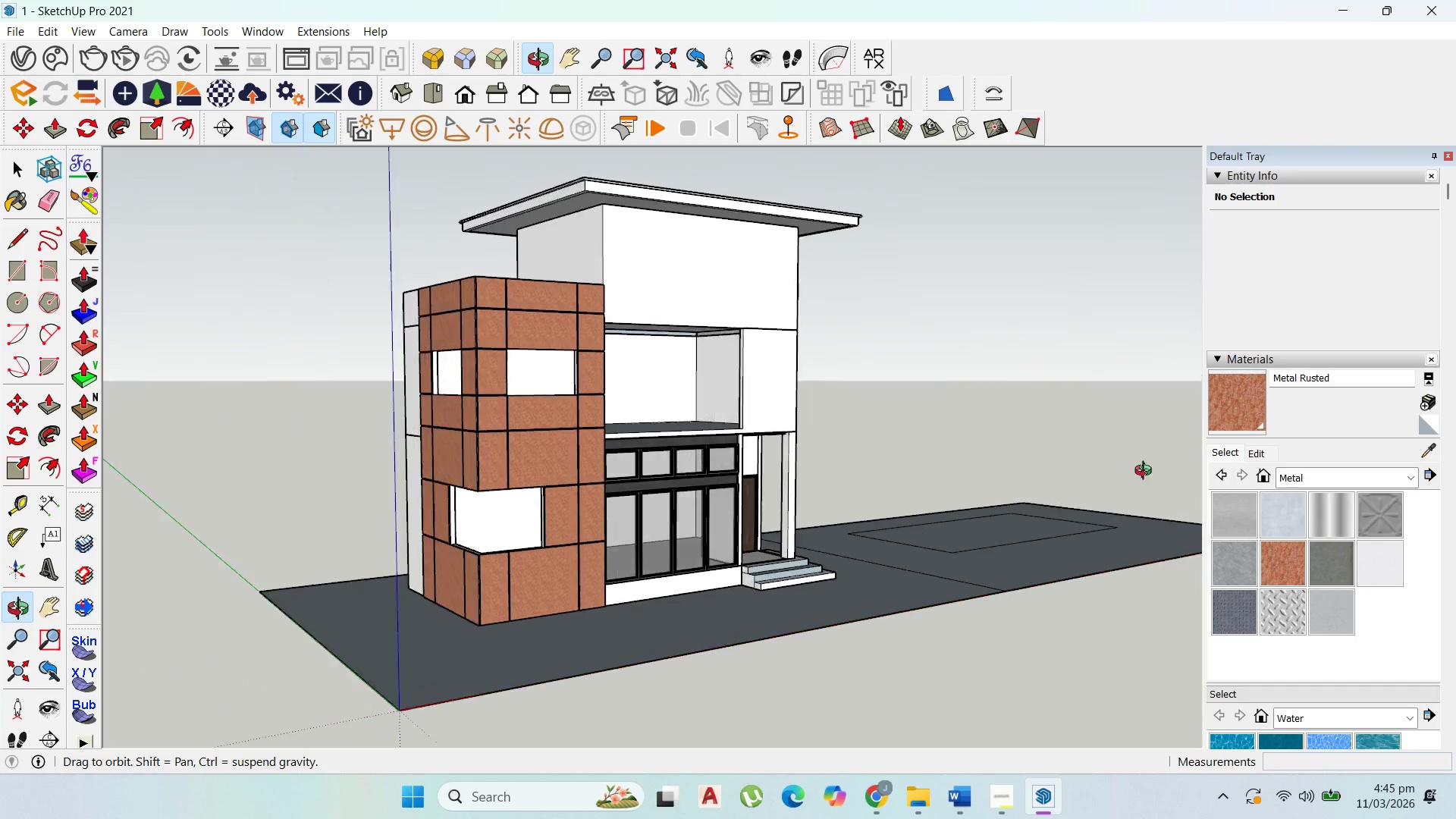 
scroll: coordinate [519, 311], scroll_direction: up, amount: 3.0
 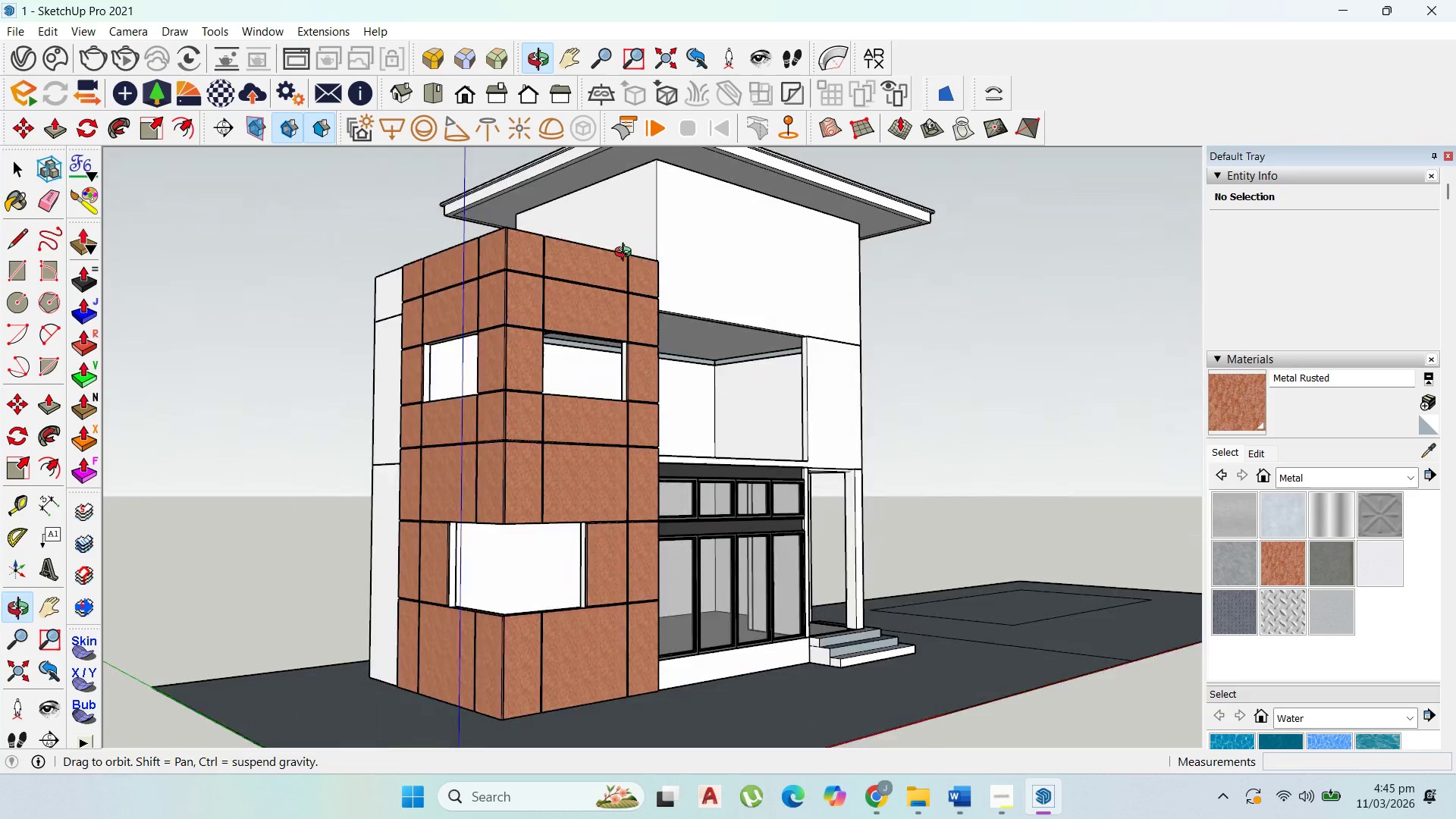 
scroll: coordinate [760, 357], scroll_direction: down, amount: 5.0
 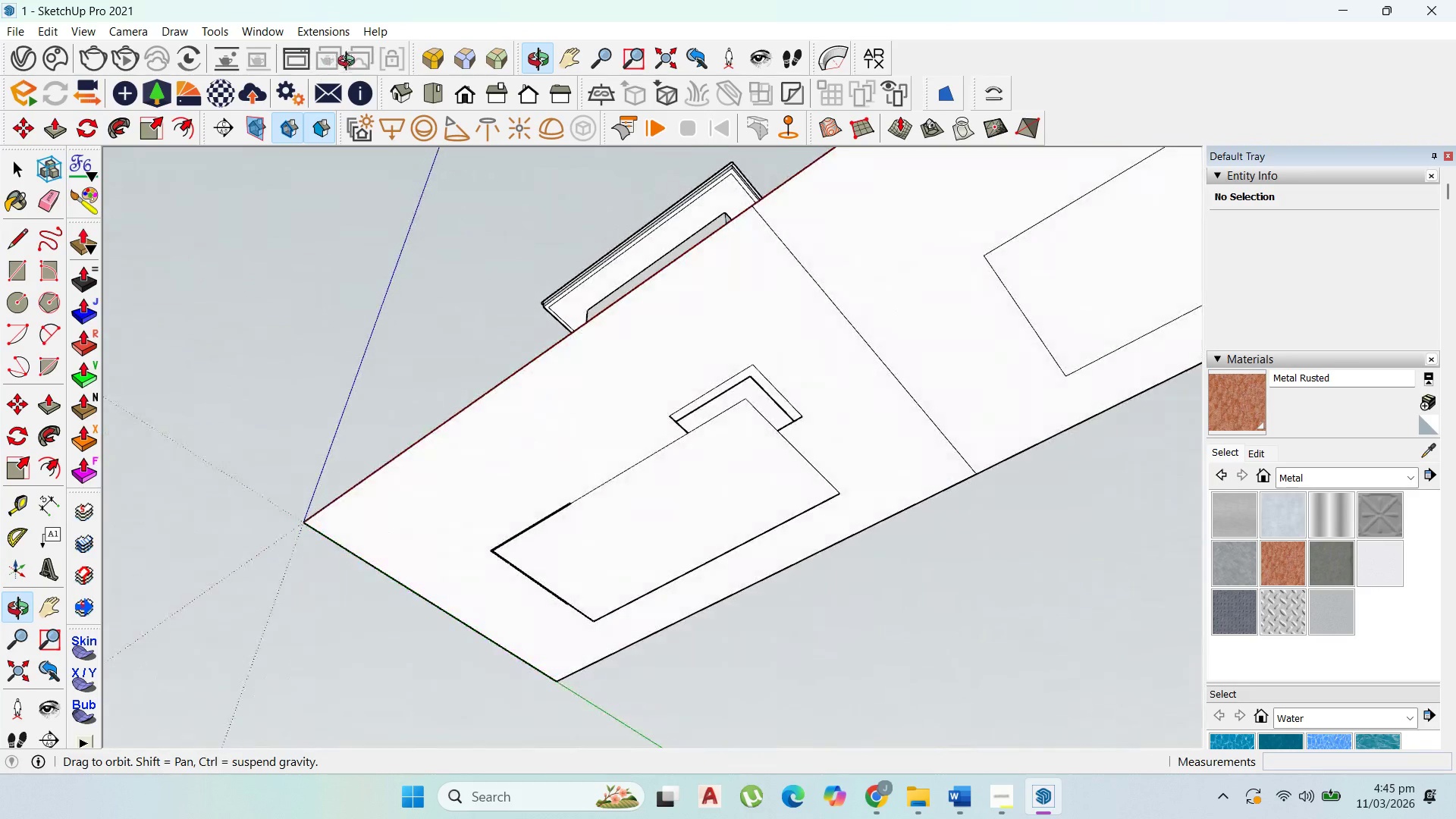 
left_click([789, 603])
 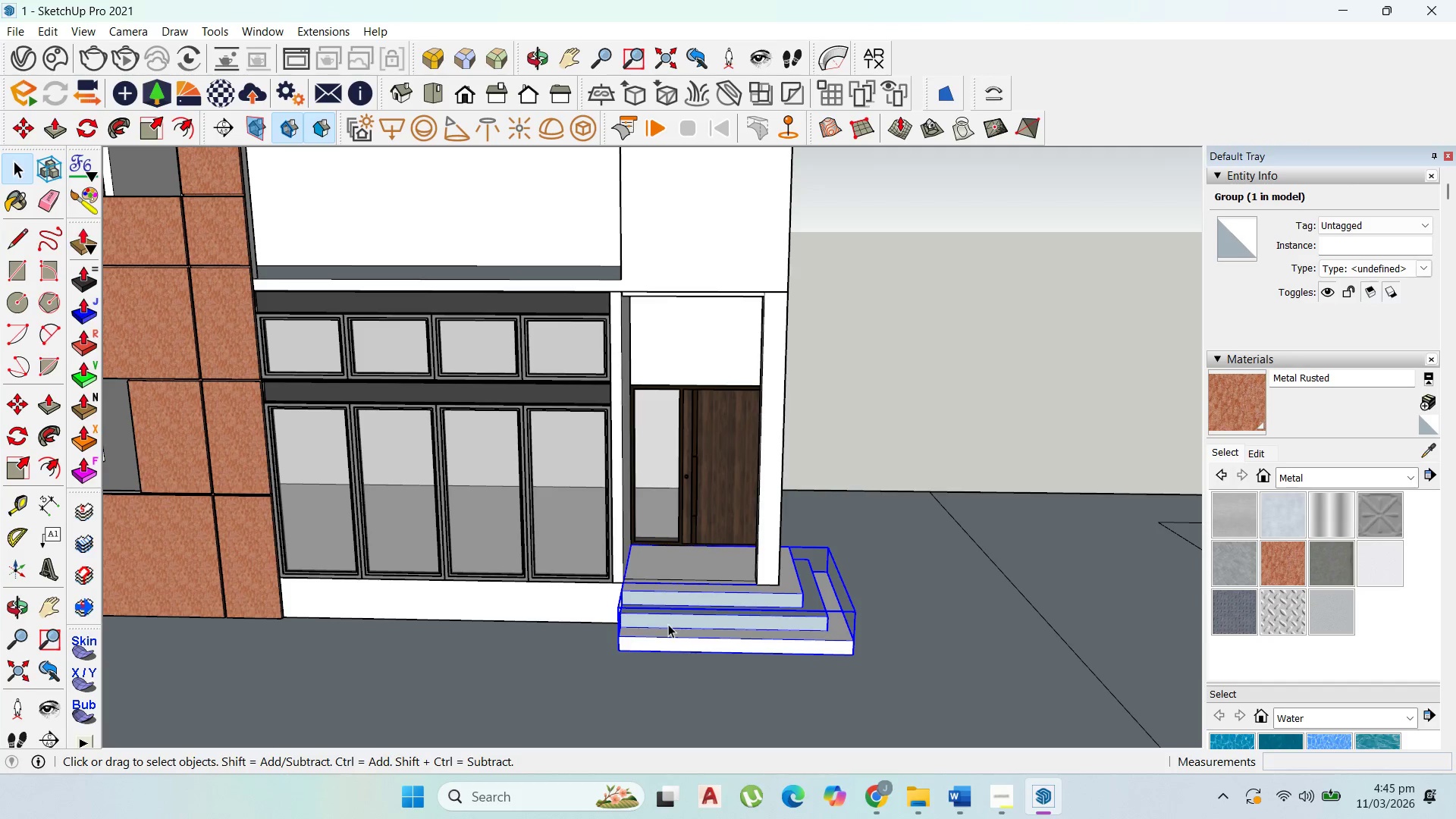 
scroll: coordinate [708, 603], scroll_direction: up, amount: 13.0
 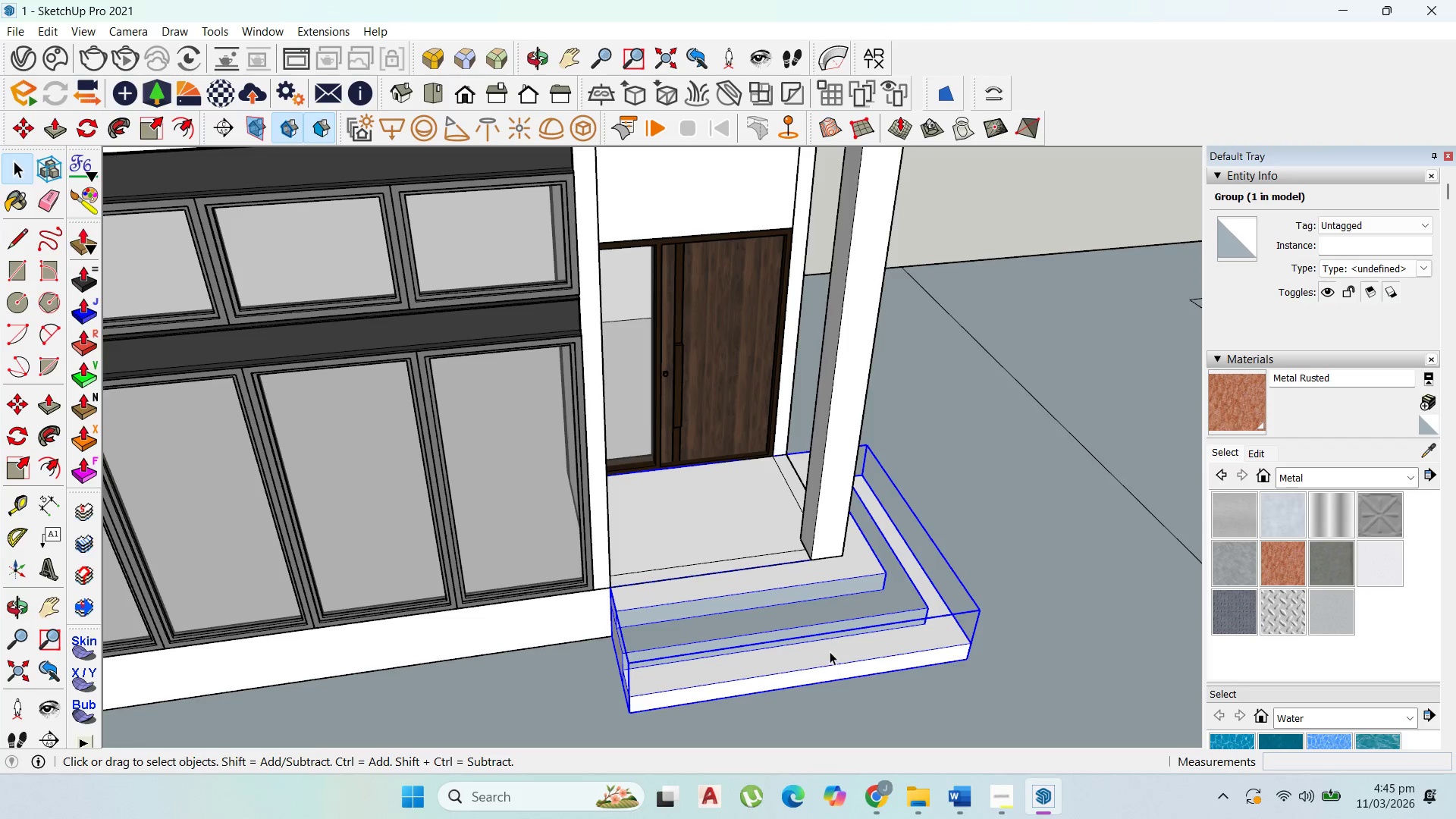 
double_click([830, 651])
 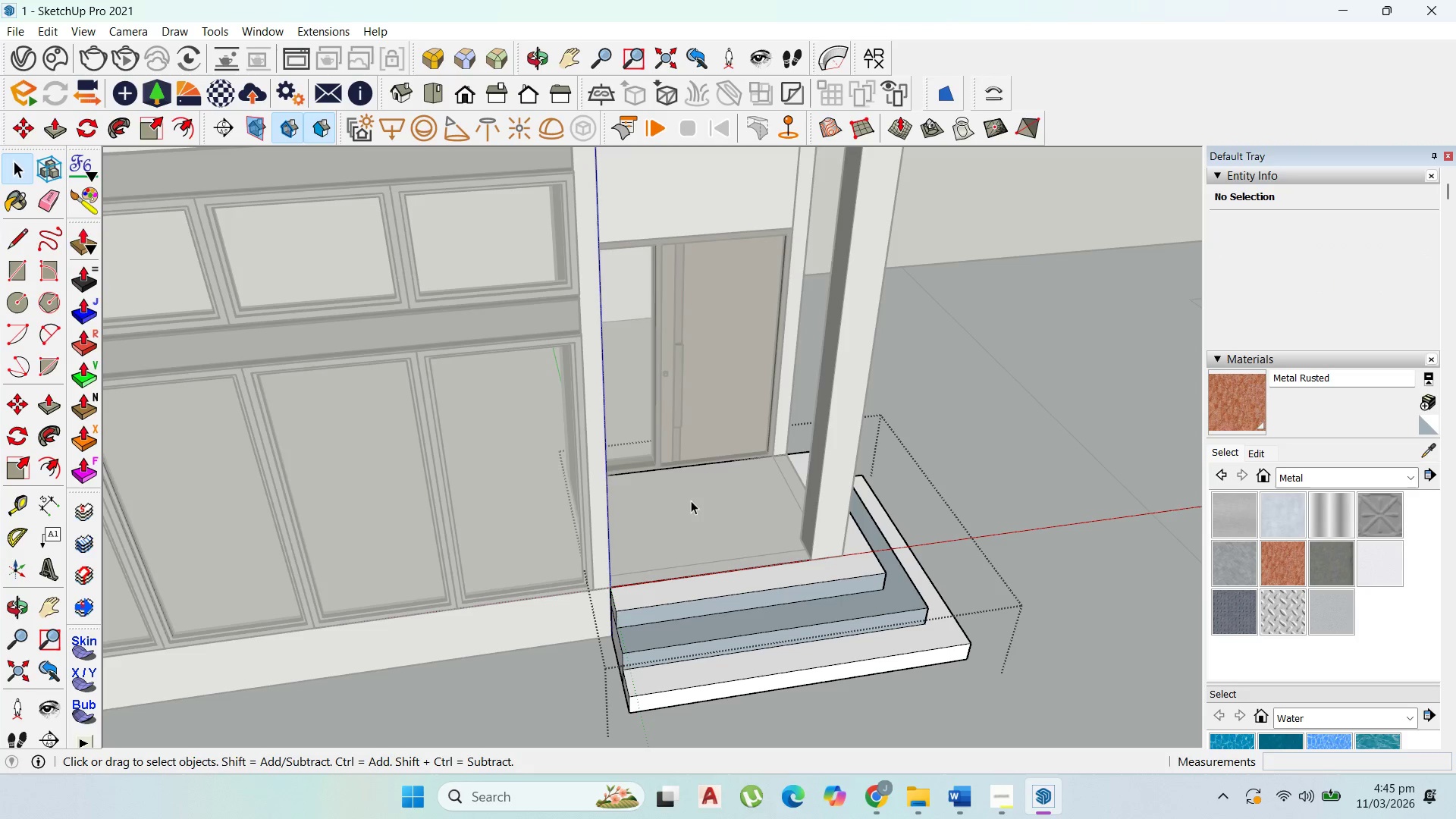 
left_click_drag(start_coordinate=[689, 496], to_coordinate=[555, 420])
 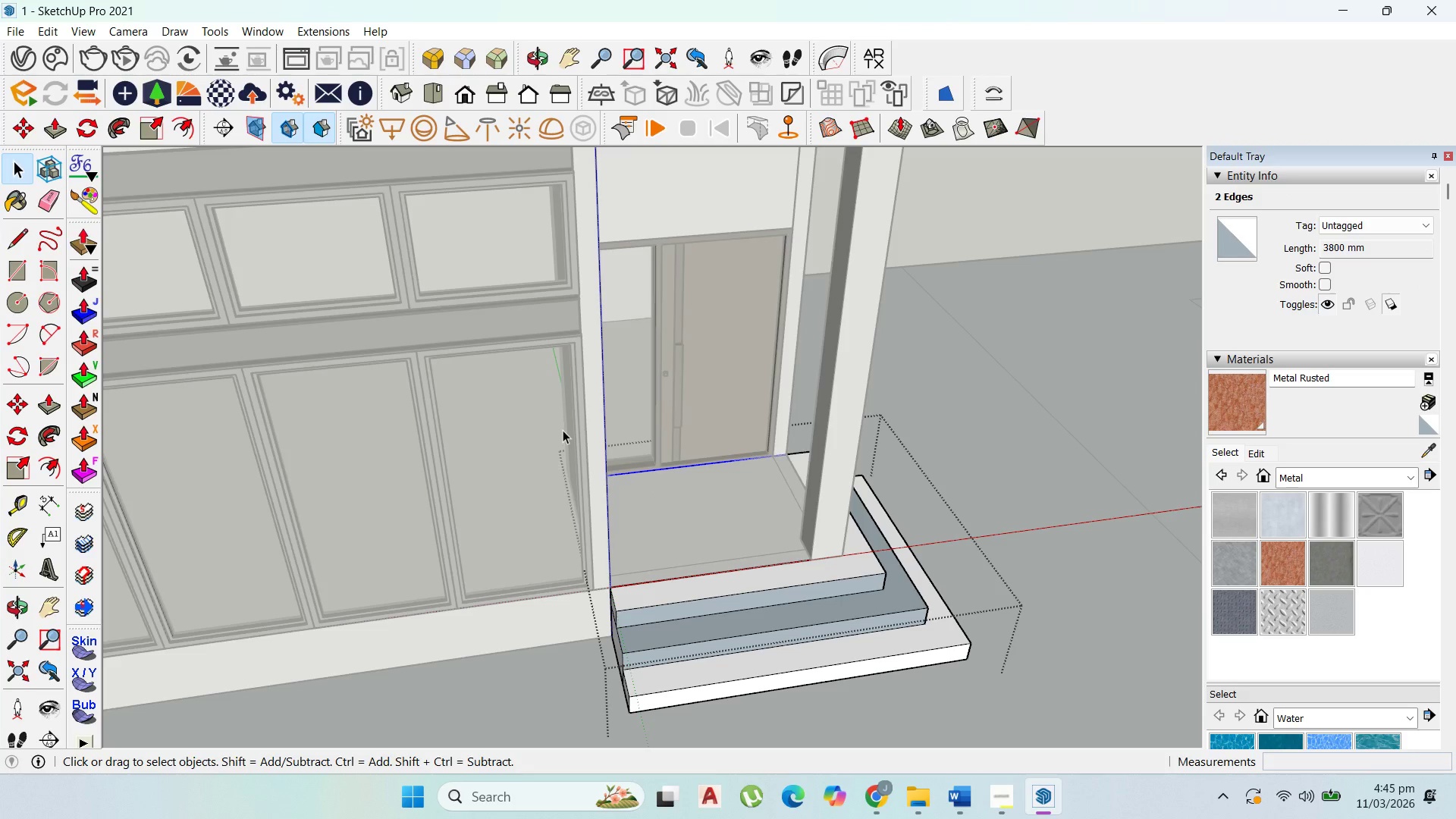 
key(Delete)
 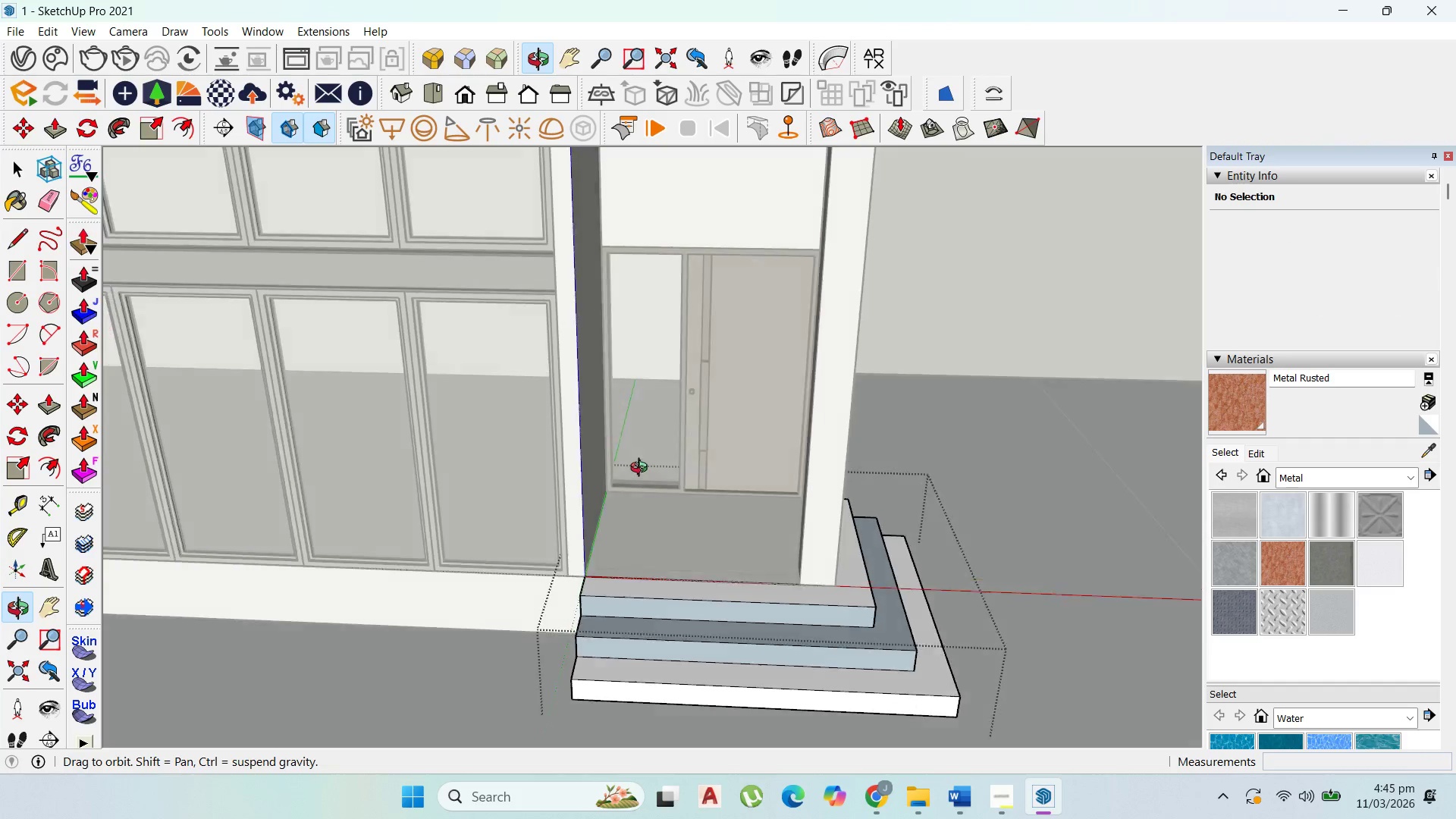 
scroll: coordinate [665, 431], scroll_direction: up, amount: 1.0
 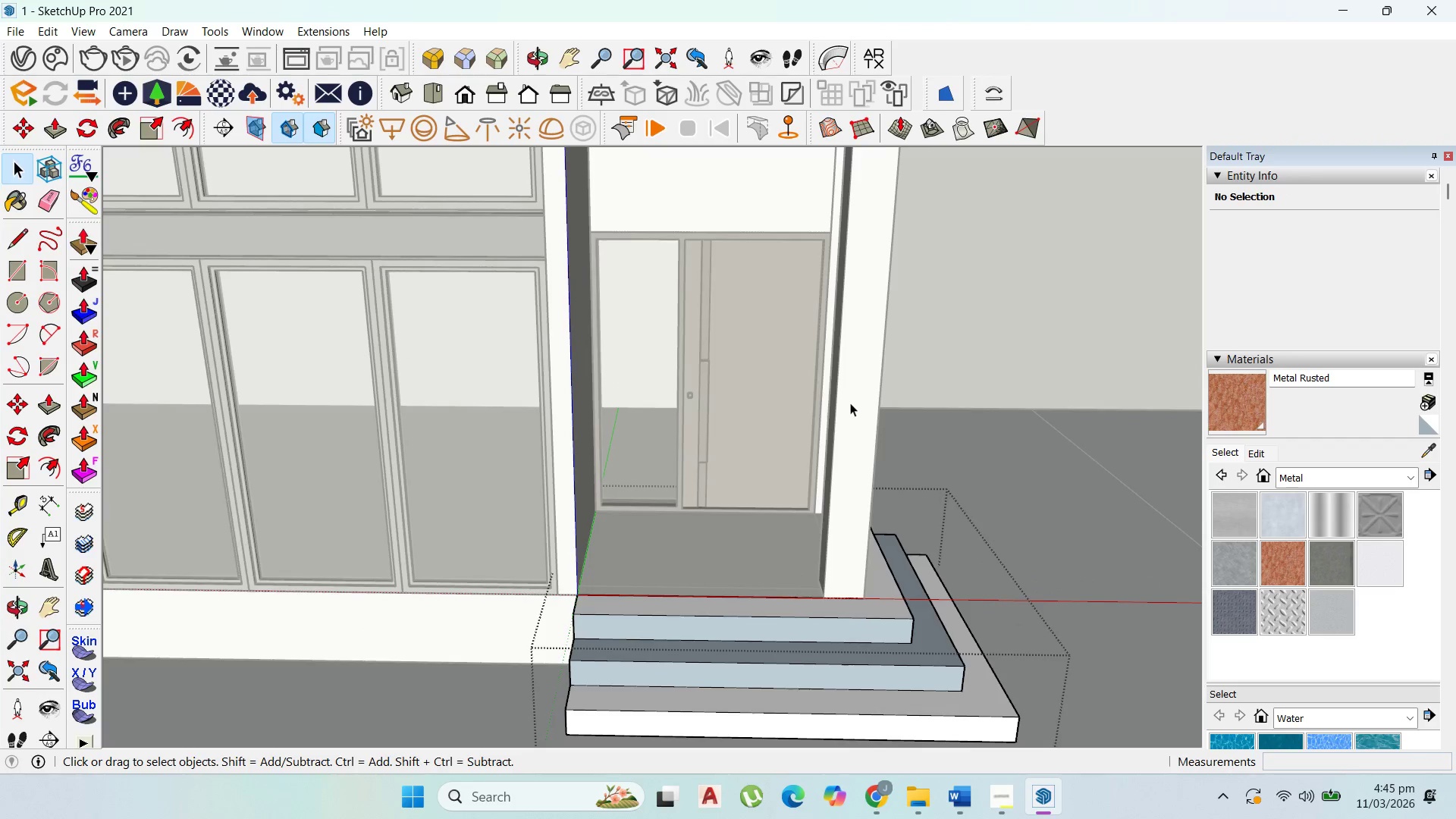 
scroll: coordinate [849, 396], scroll_direction: down, amount: 2.0
 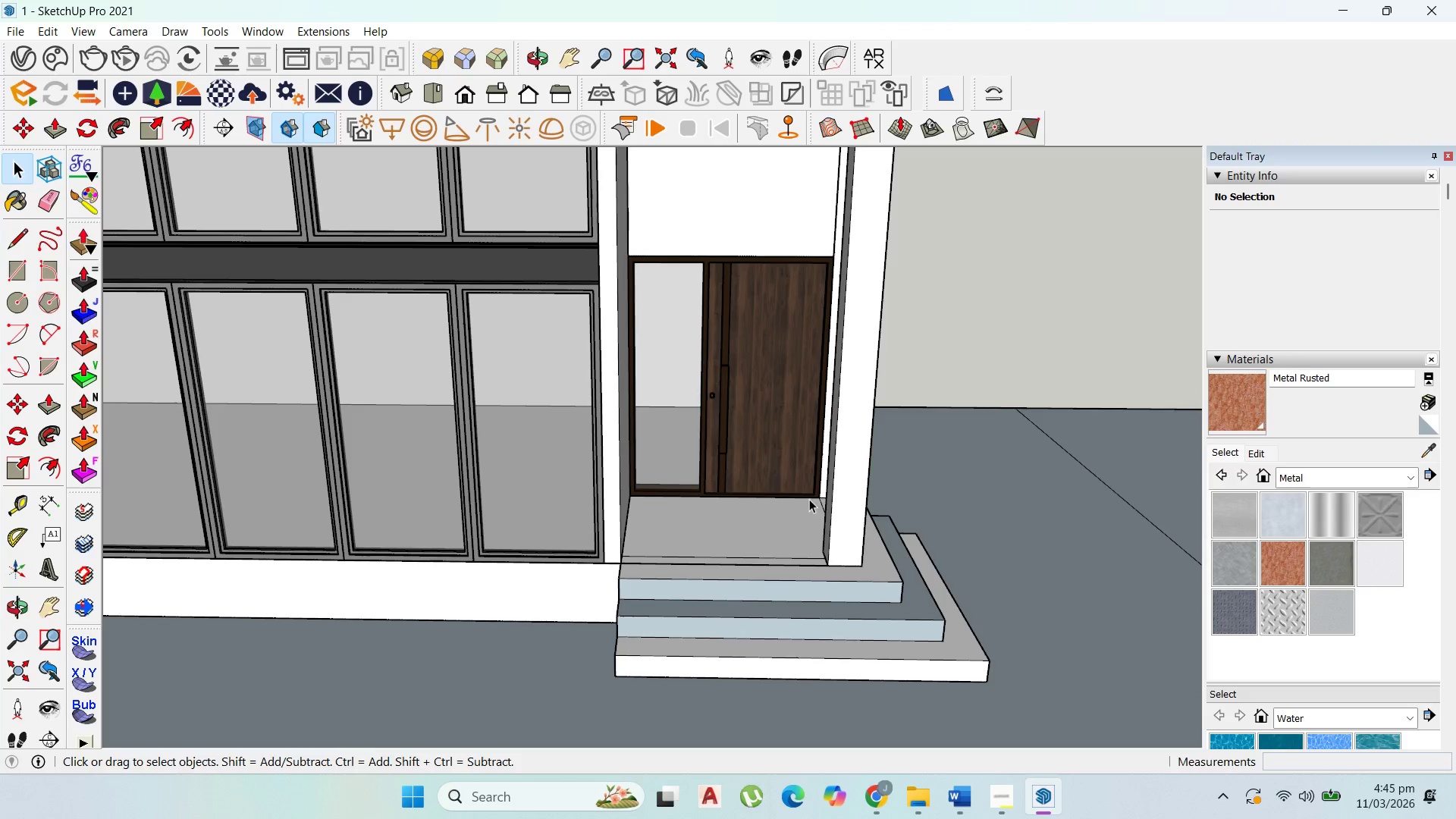 
double_click([758, 525])
 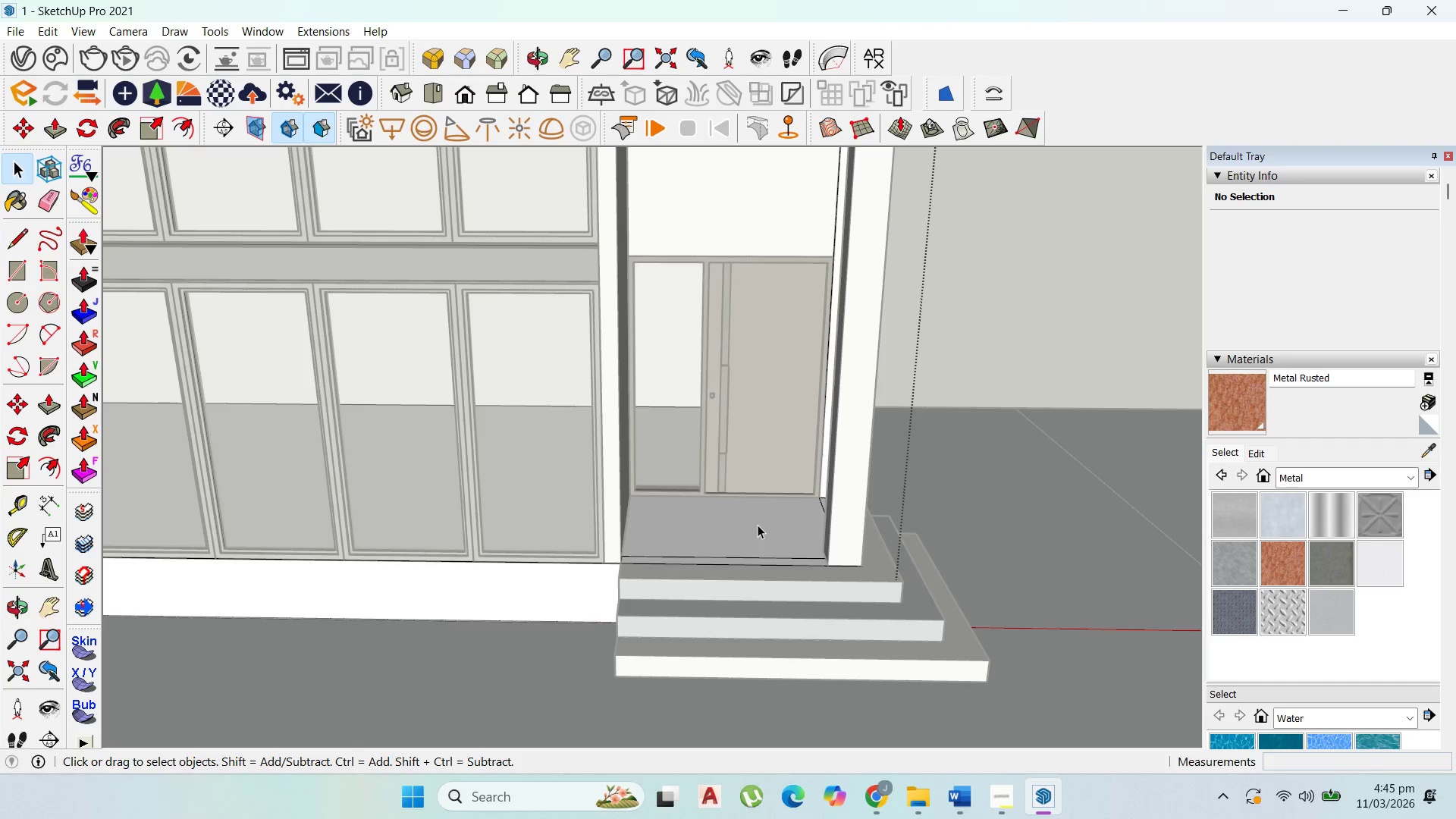 
triple_click([758, 525])
 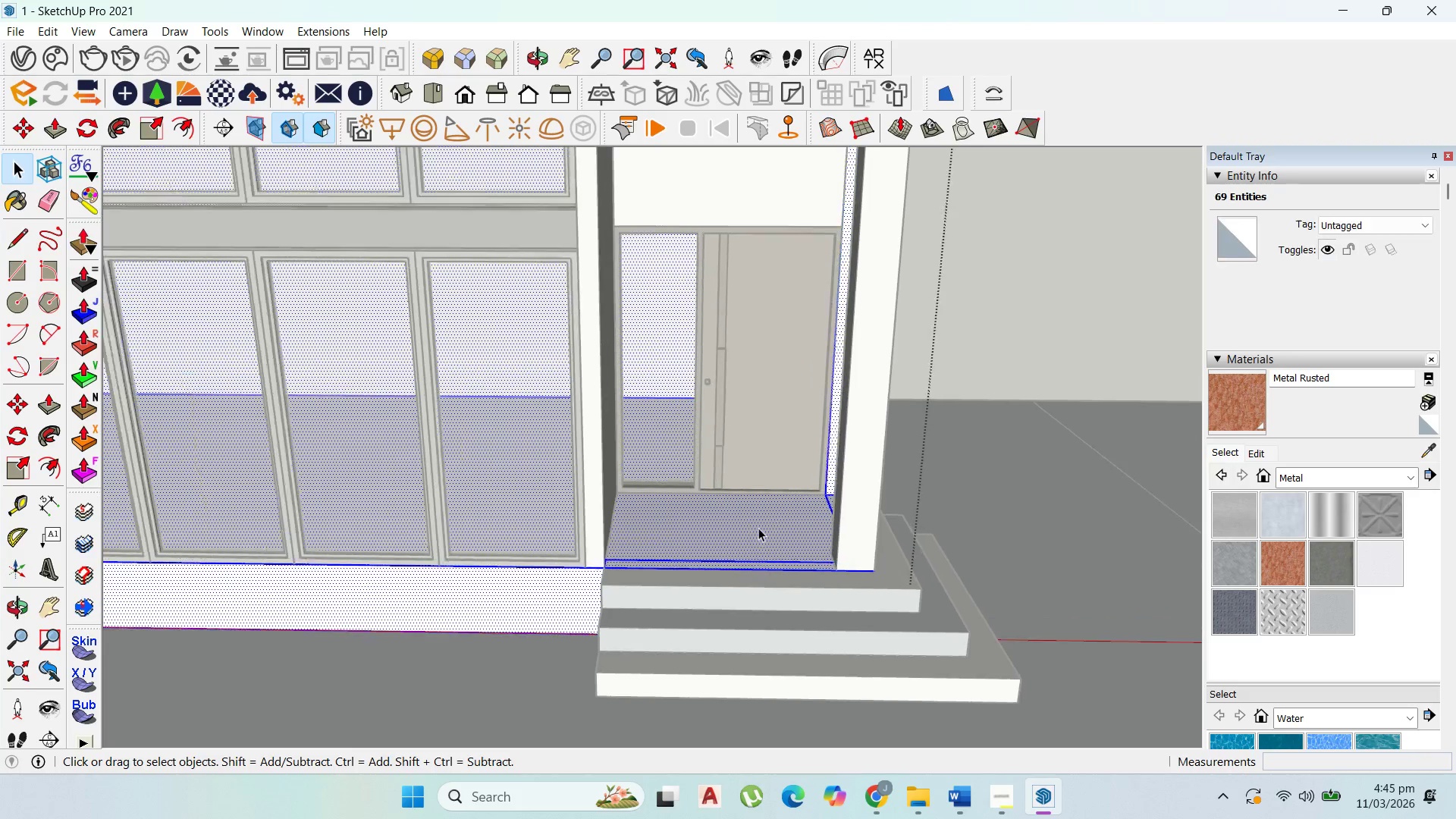 
scroll: coordinate [756, 374], scroll_direction: up, amount: 20.0
 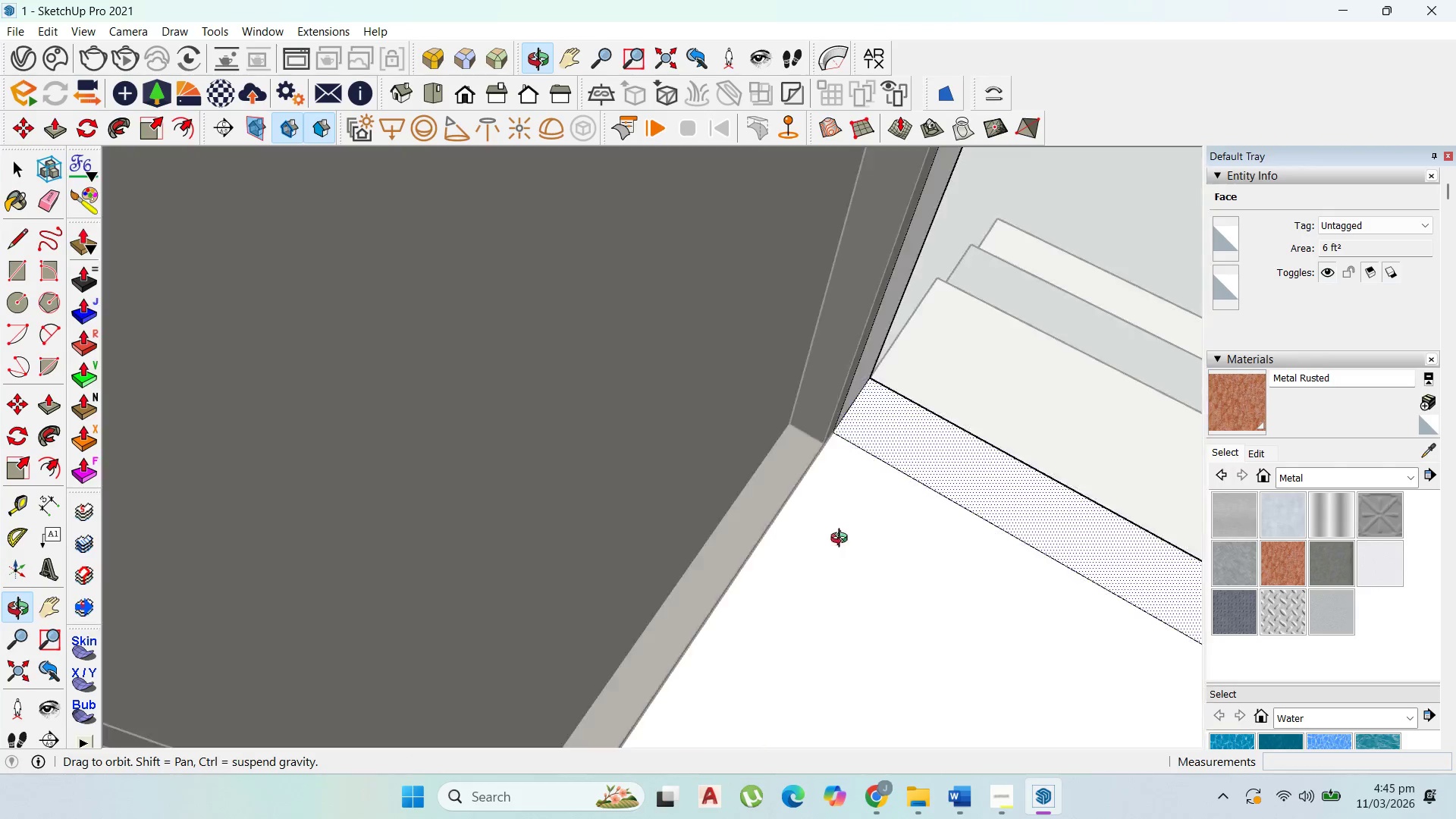 
scroll: coordinate [787, 460], scroll_direction: down, amount: 27.0
 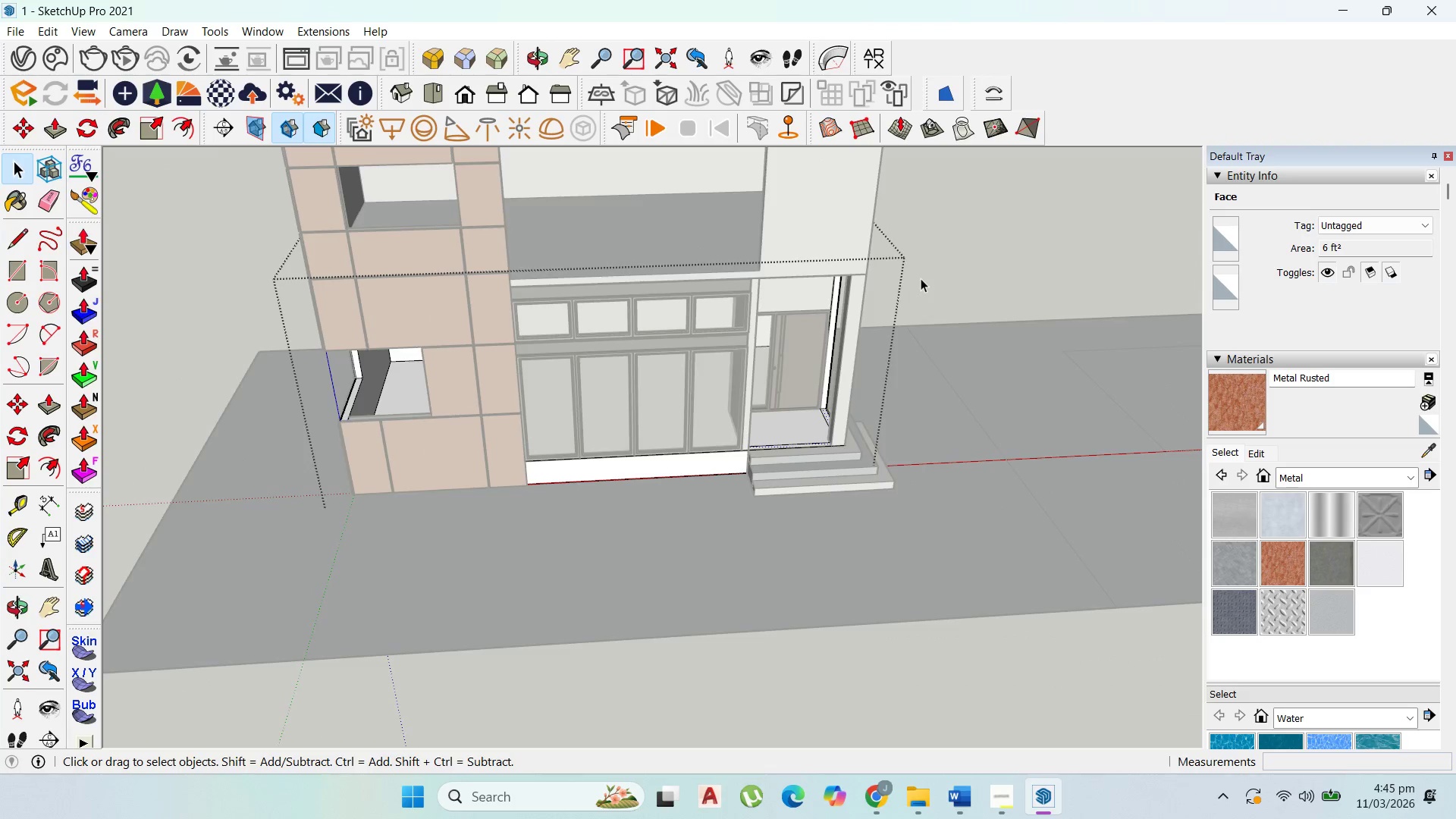 
double_click([921, 278])
 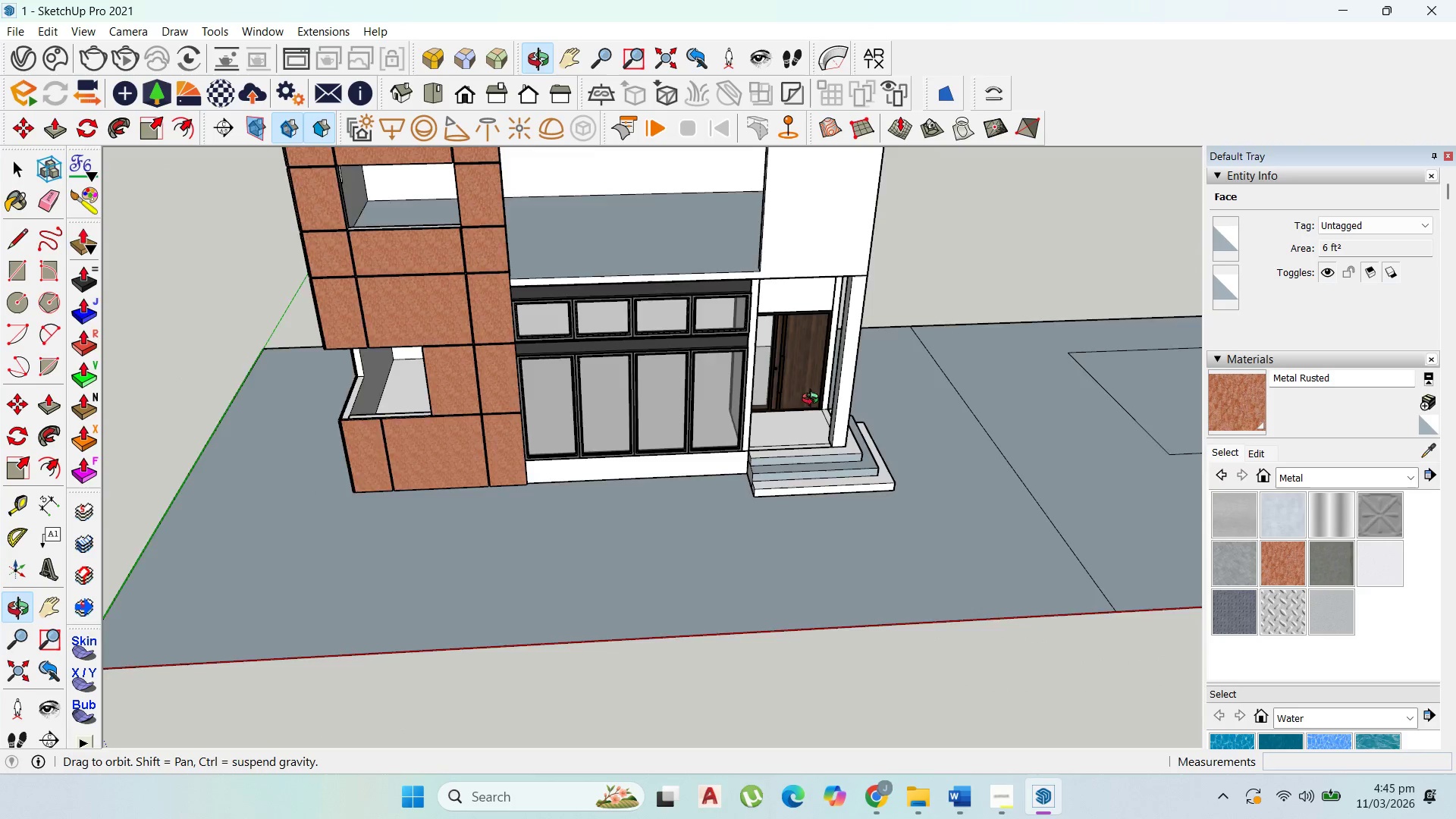 
scroll: coordinate [671, 310], scroll_direction: down, amount: 8.0
 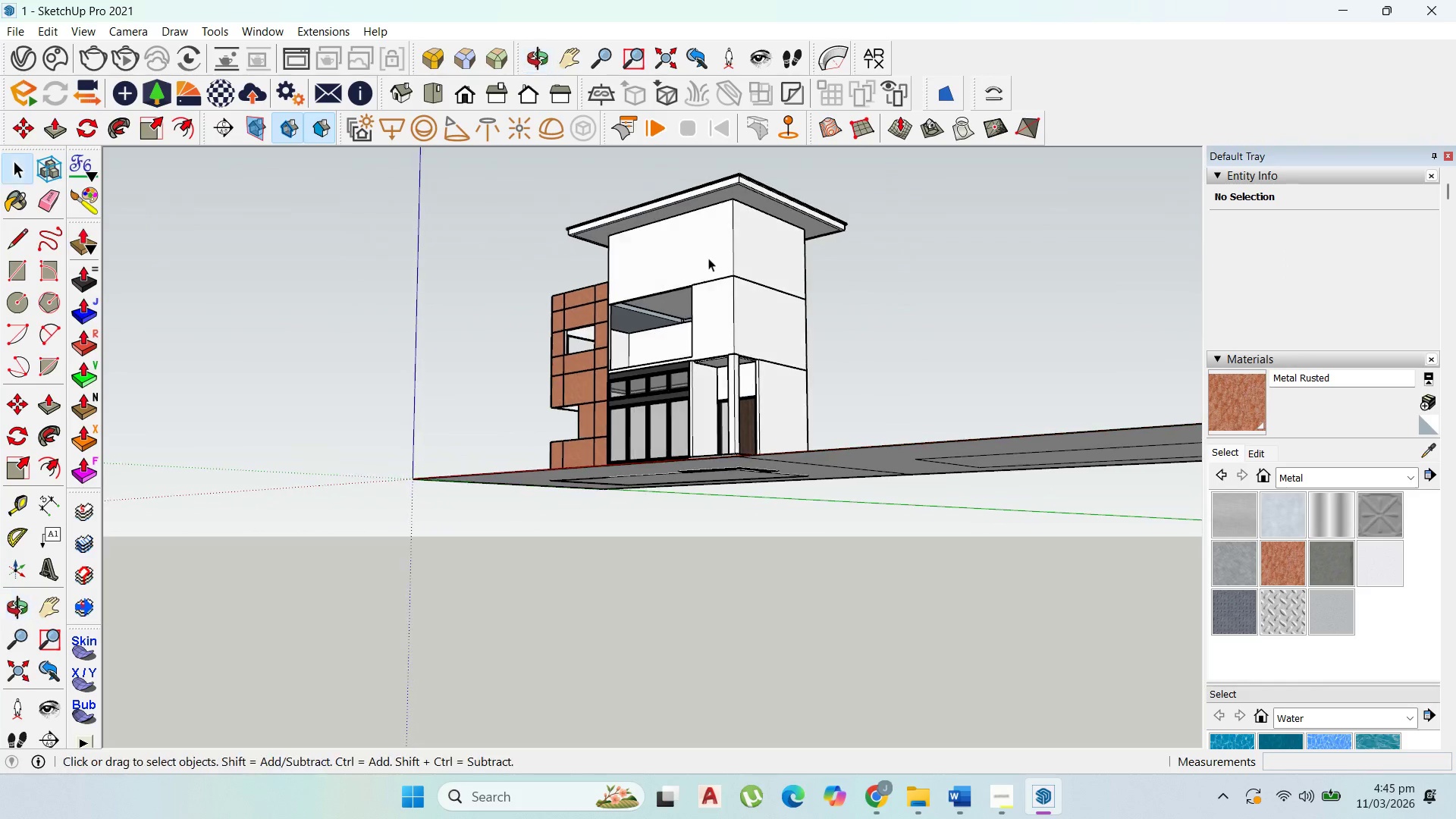 
left_click([708, 258])
 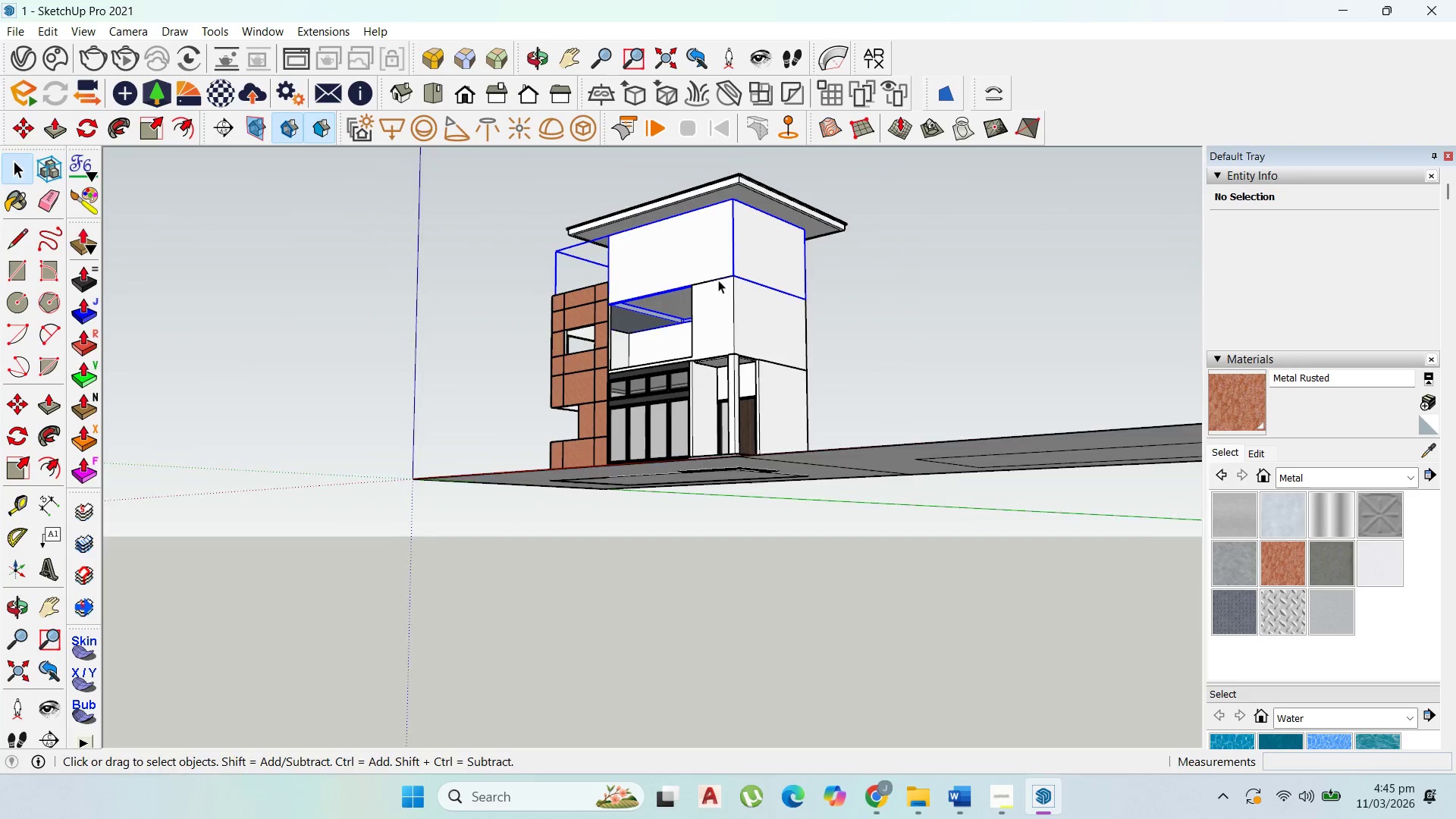 
scroll: coordinate [528, 231], scroll_direction: up, amount: 4.0
 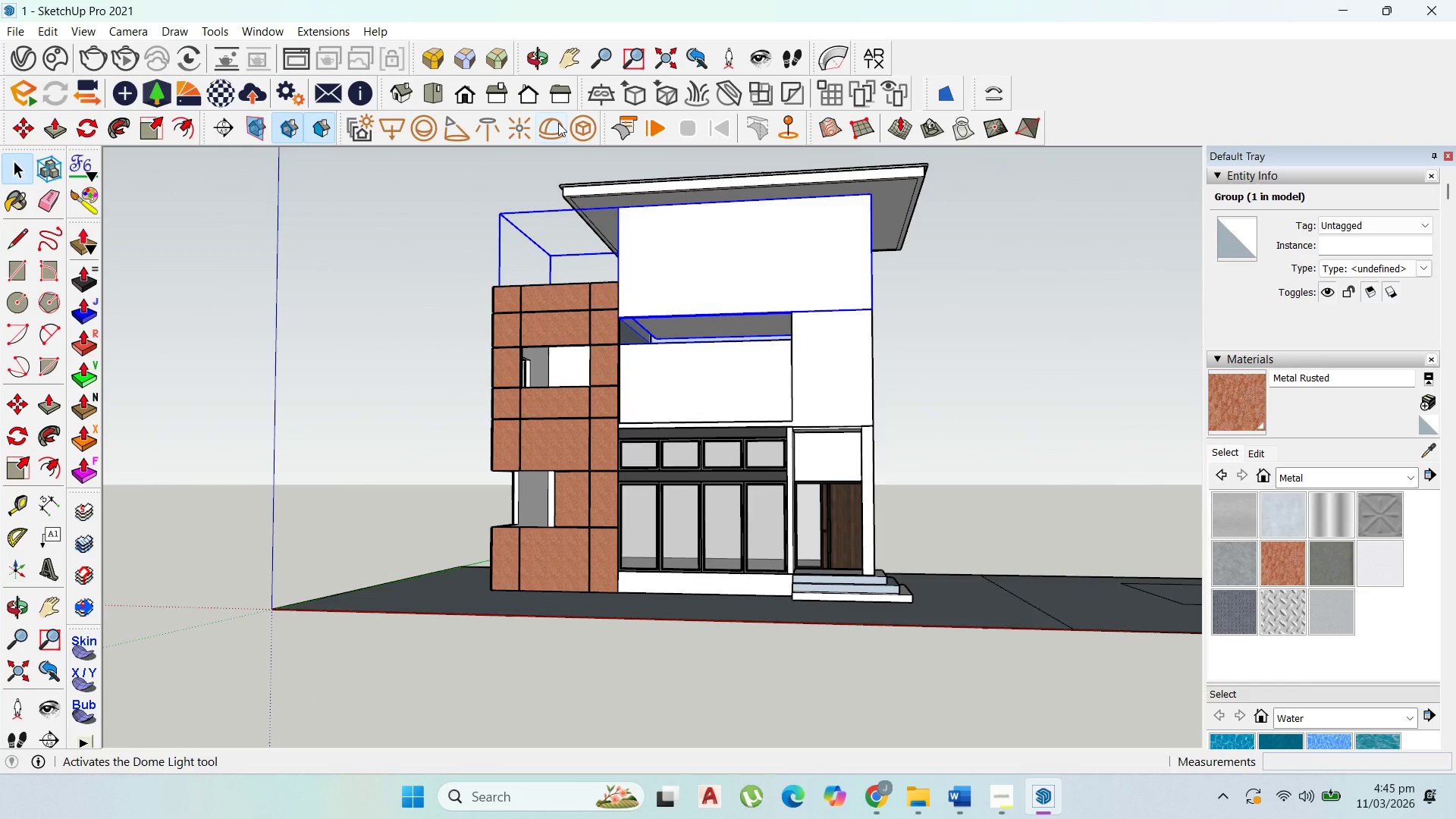 
scroll: coordinate [720, 267], scroll_direction: down, amount: 3.0
 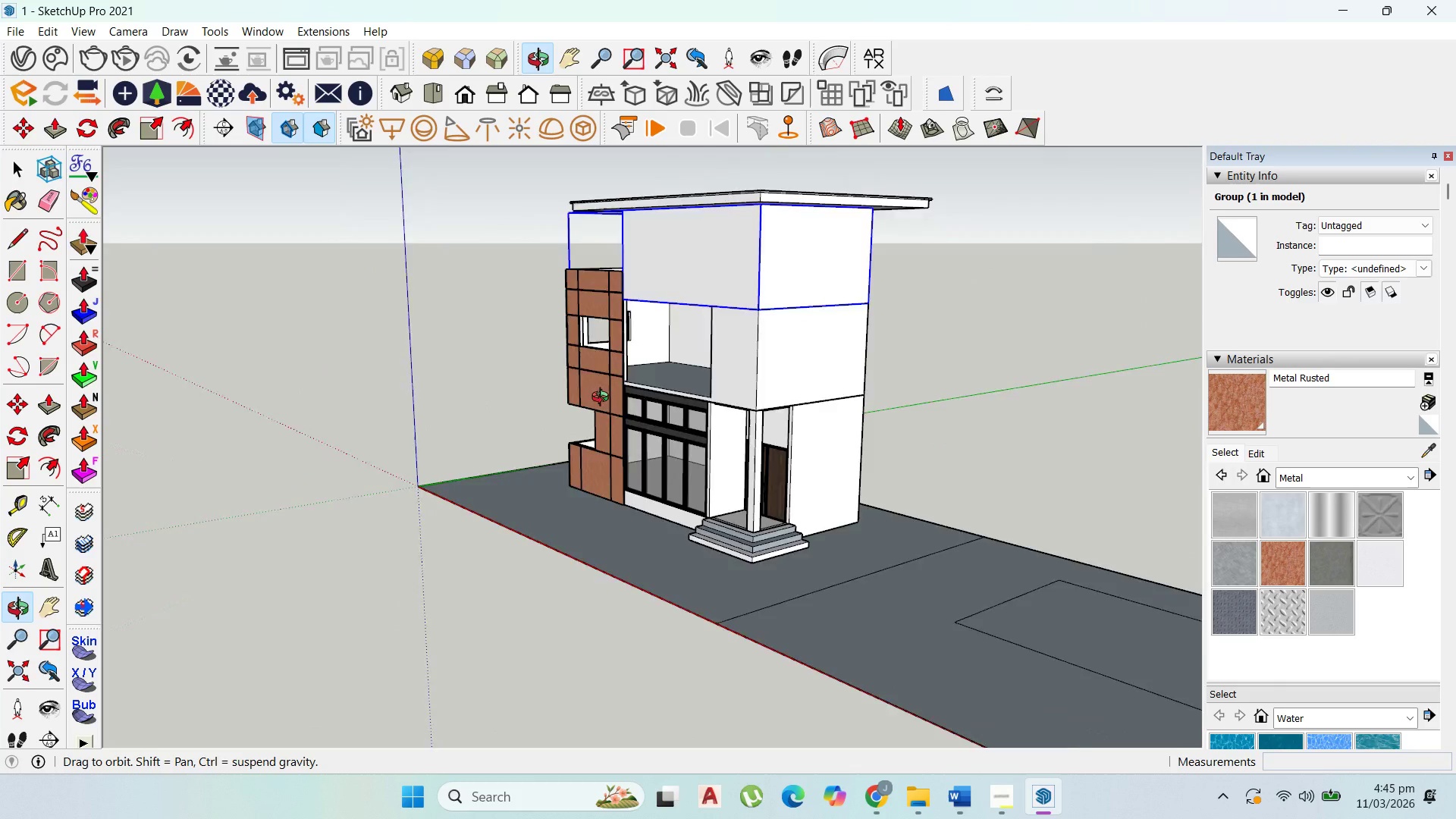 
scroll: coordinate [755, 343], scroll_direction: up, amount: 7.0
 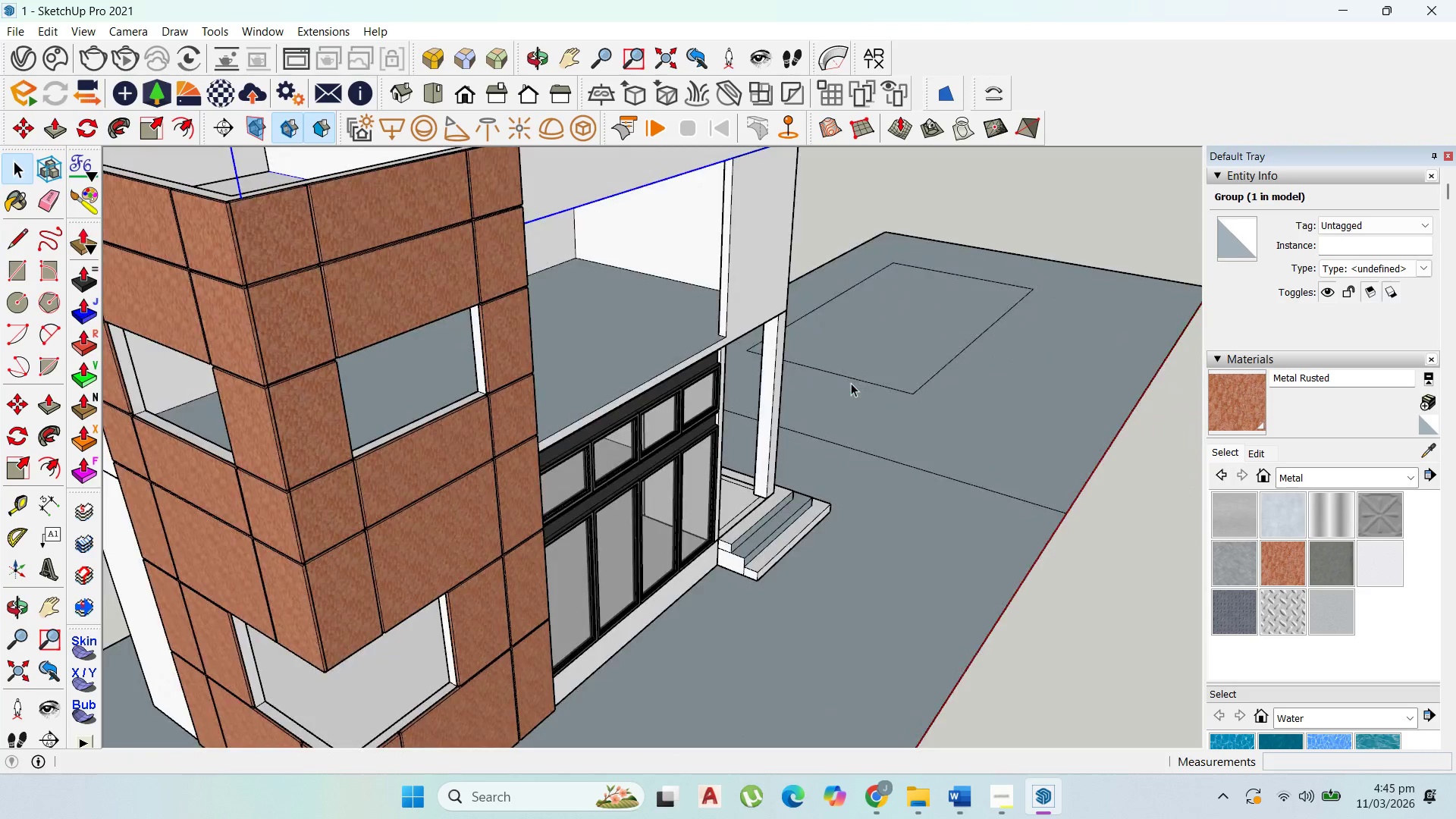 
scroll: coordinate [855, 389], scroll_direction: down, amount: 4.0
 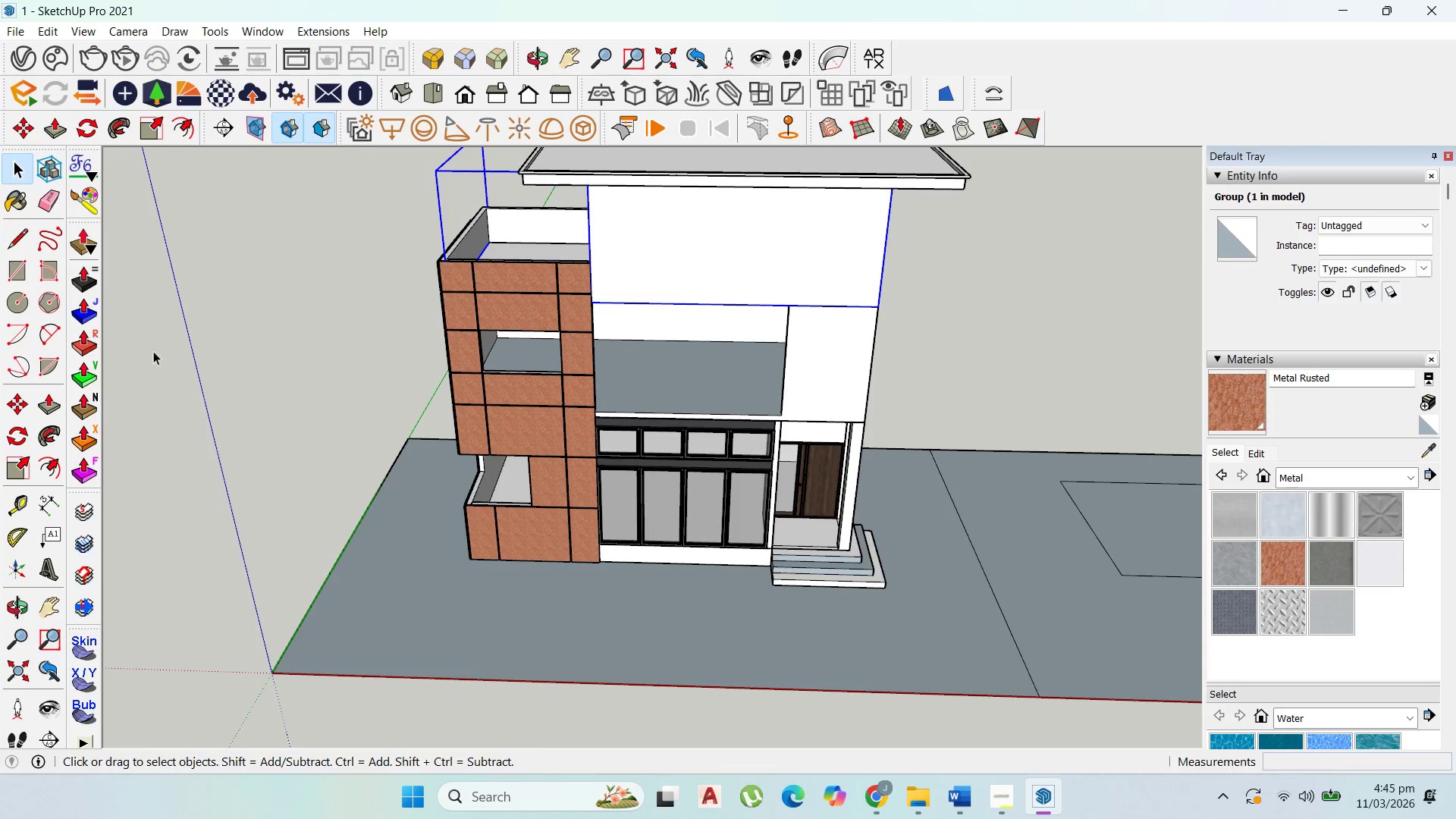 
left_click([8, 262])
 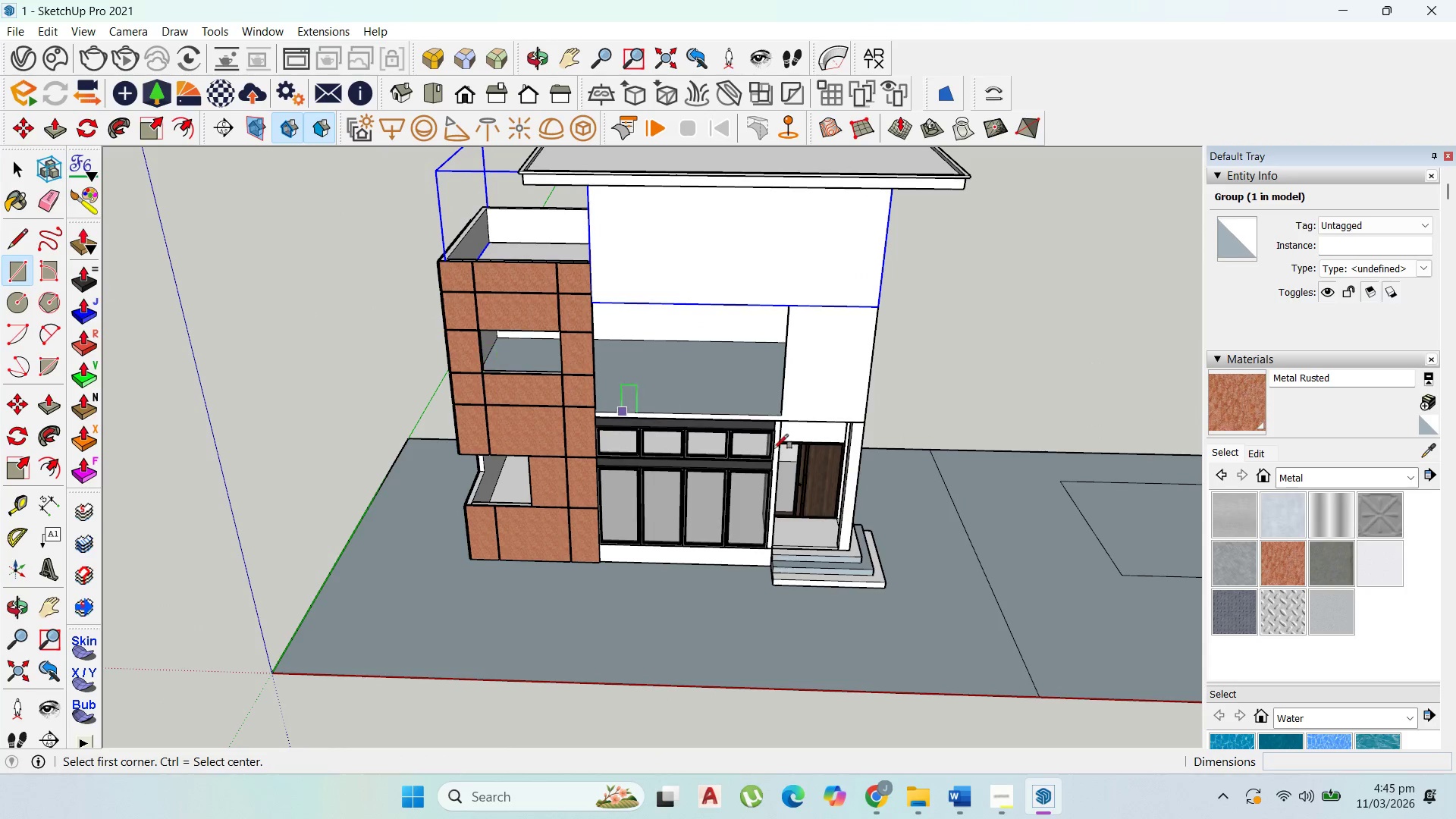 
scroll: coordinate [847, 333], scroll_direction: up, amount: 2.0
 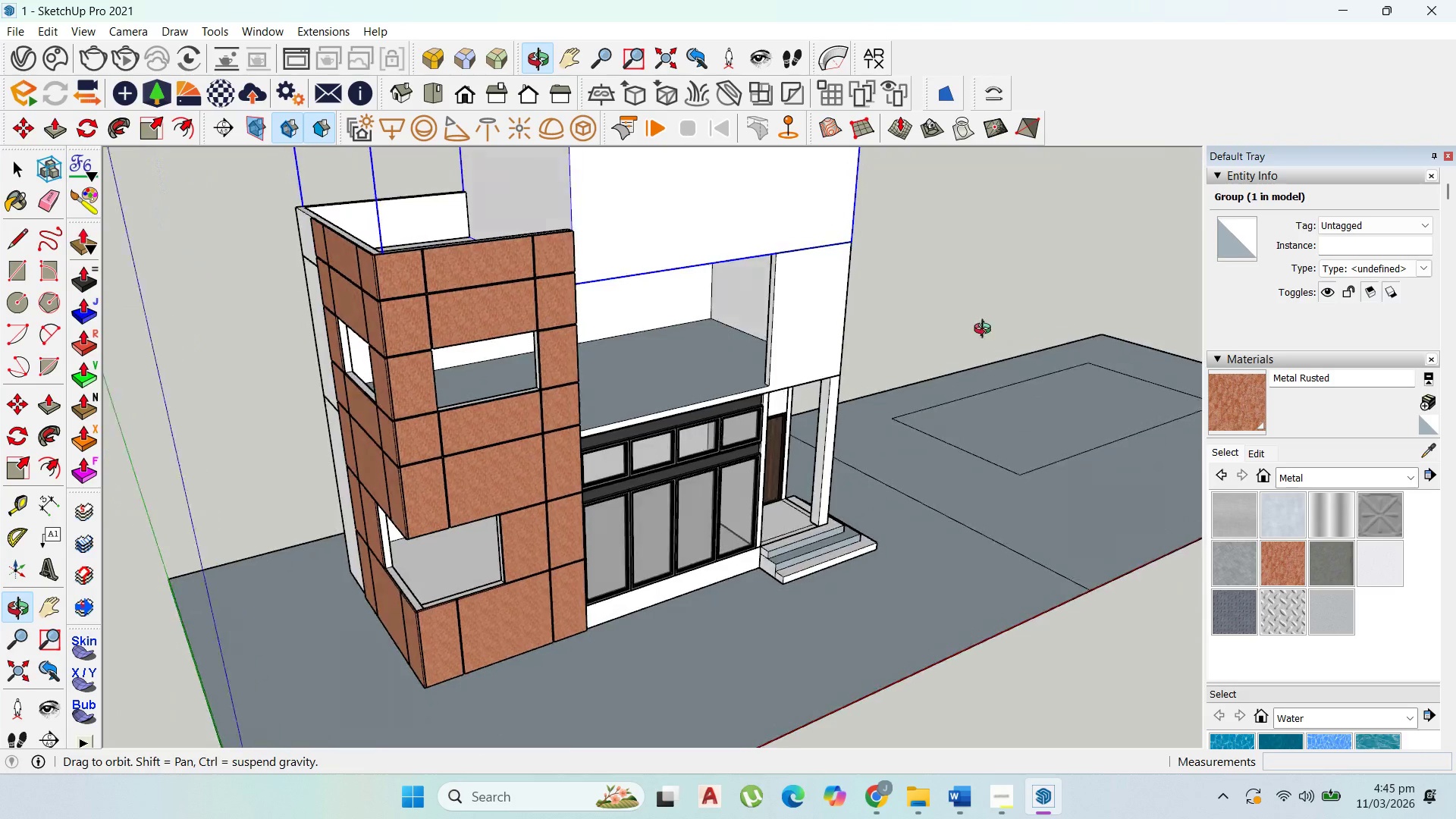 
scroll: coordinate [820, 417], scroll_direction: down, amount: 4.0
 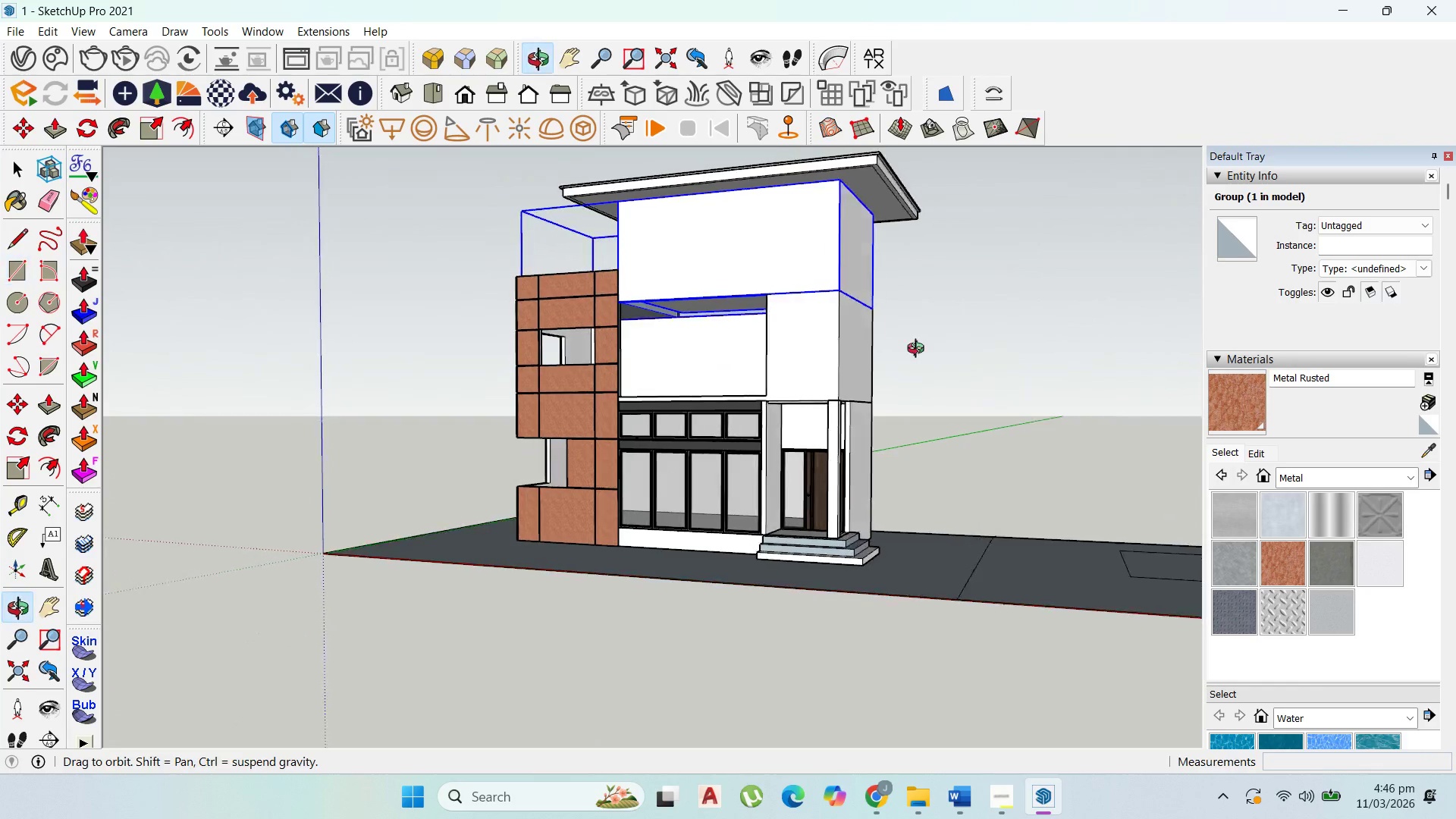 
scroll: coordinate [792, 431], scroll_direction: up, amount: 8.0
 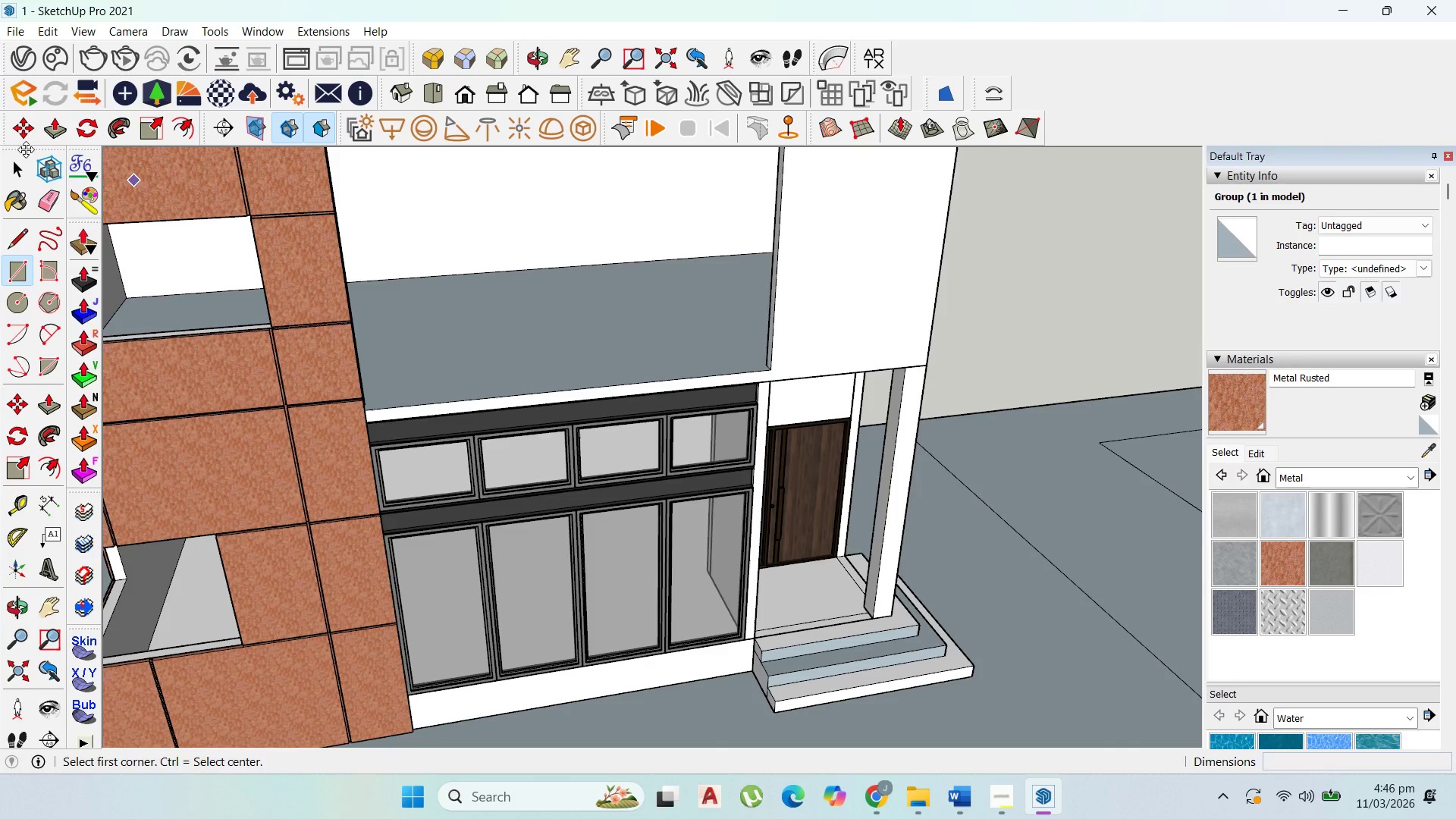 
left_click_drag(start_coordinate=[23, 164], to_coordinate=[26, 168])
 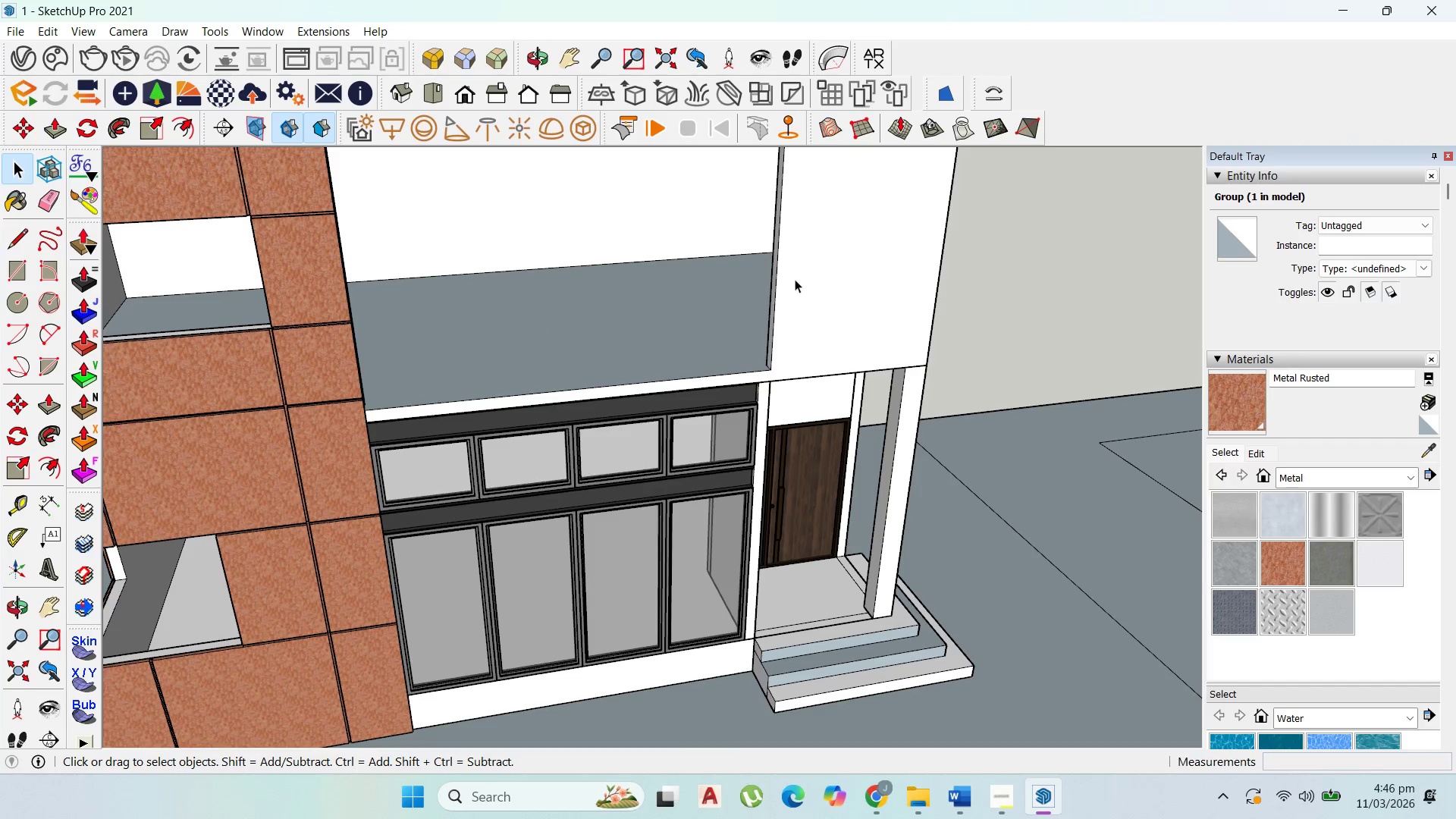 
double_click([795, 279])
 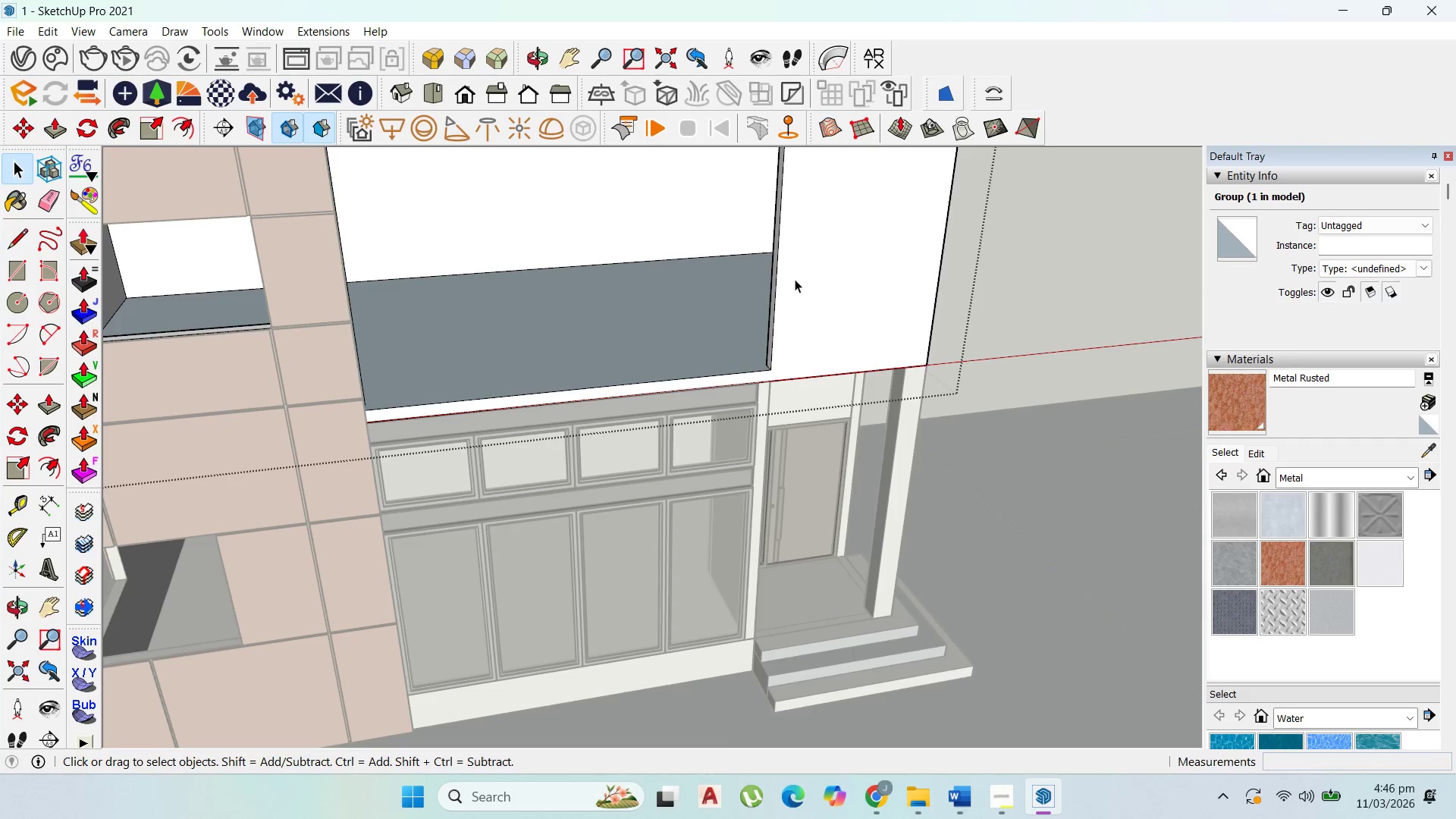 
triple_click([795, 279])
 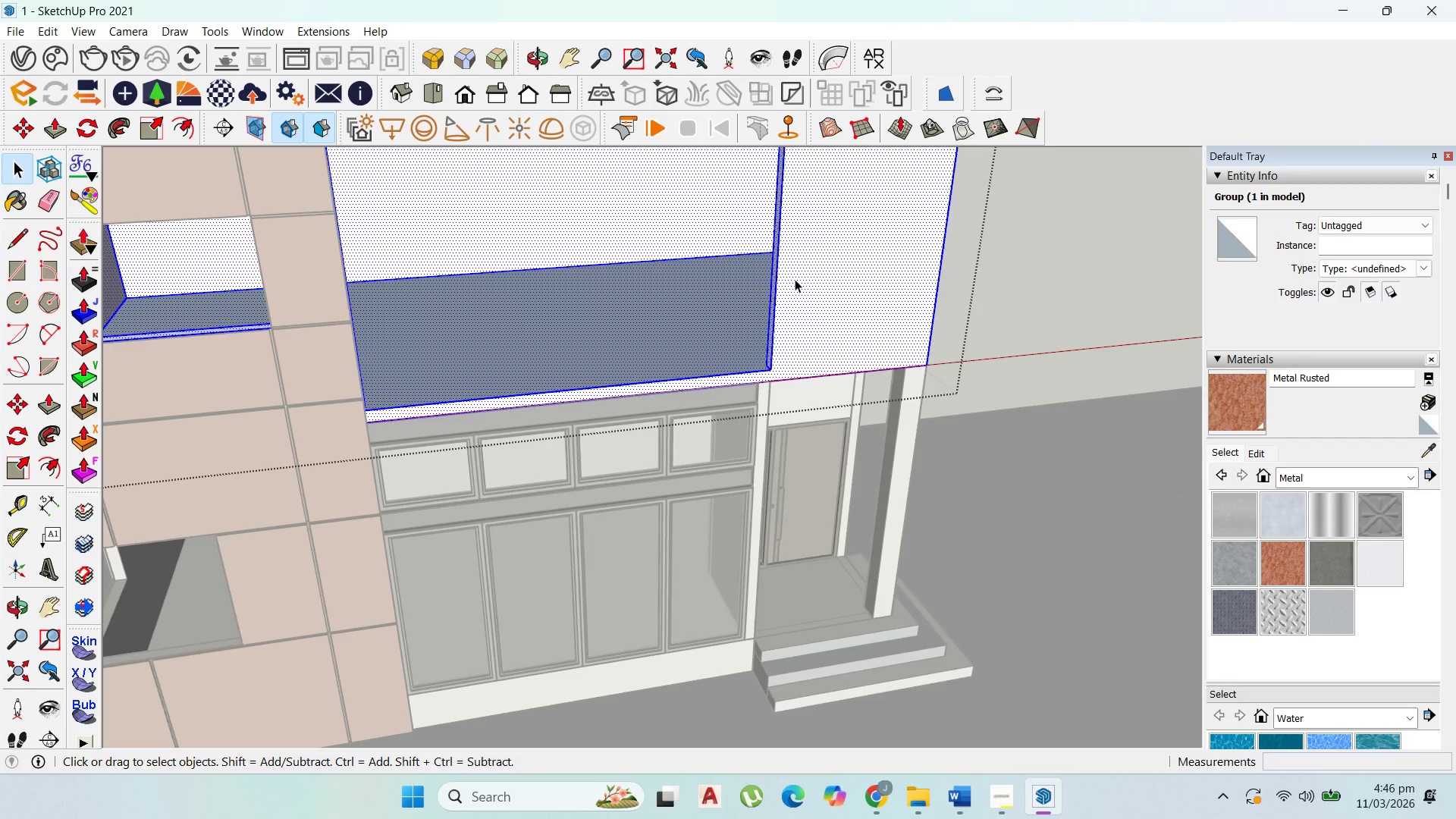 
triple_click([795, 279])
 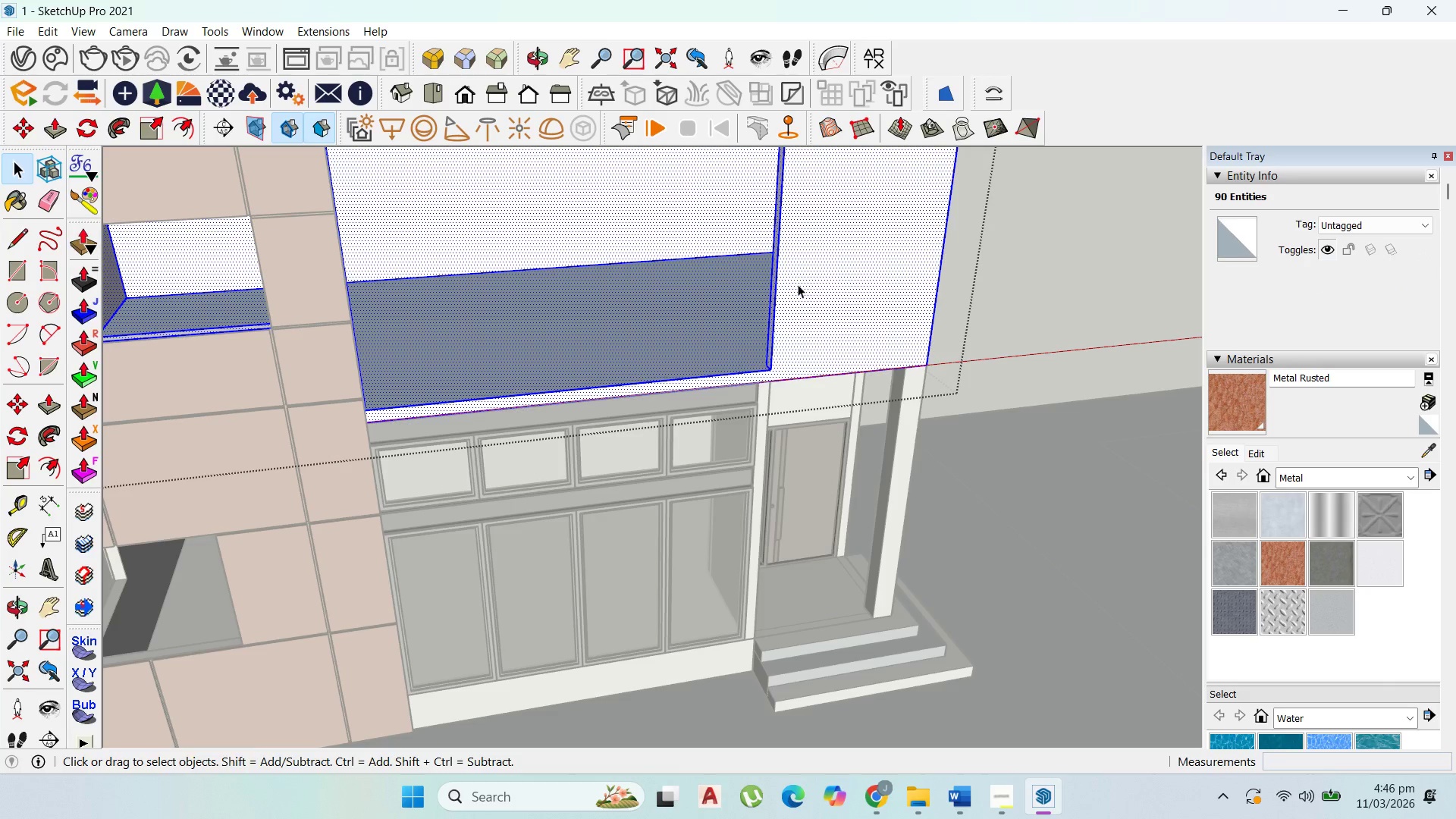 
key(P)
 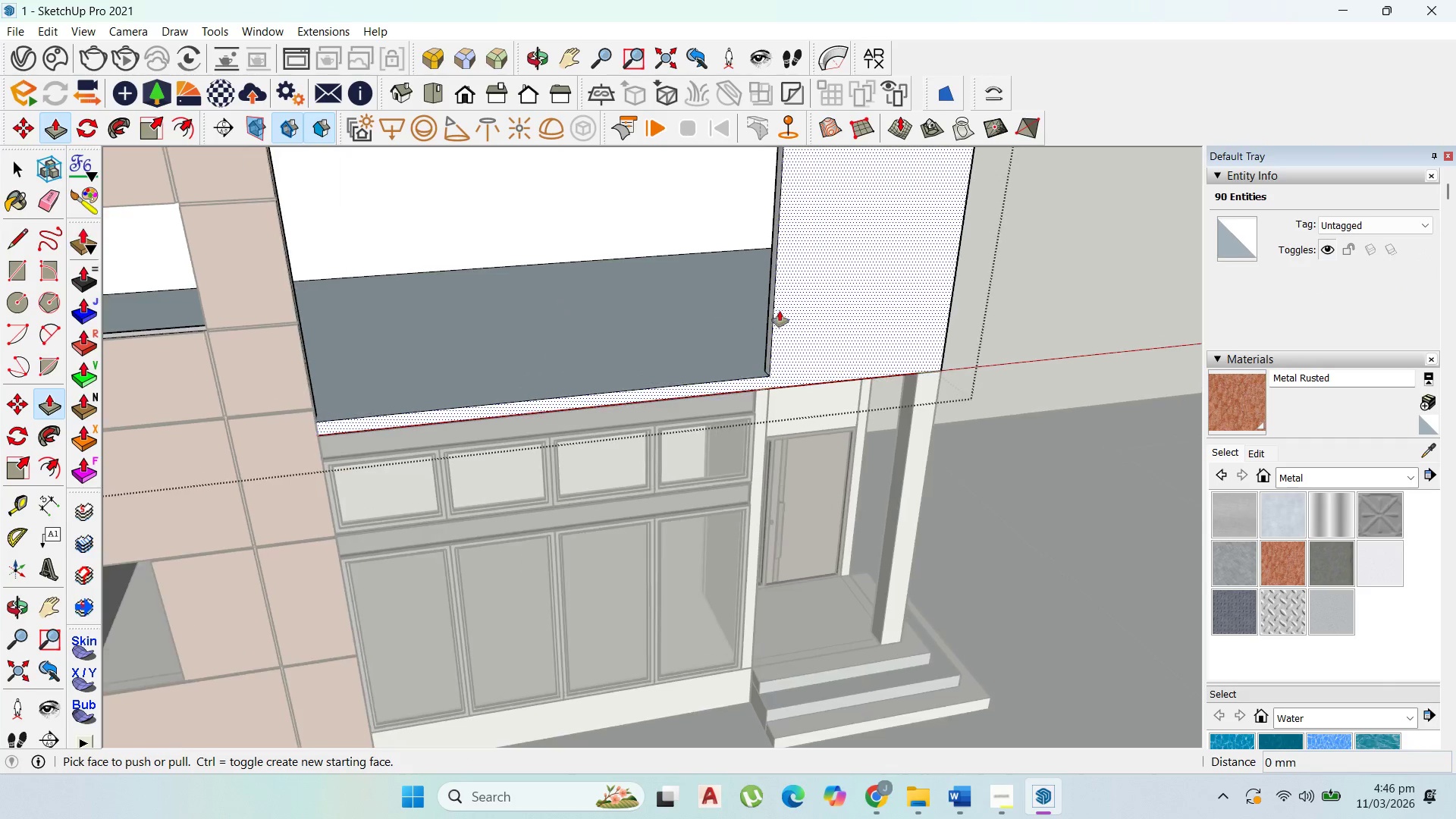 
scroll: coordinate [783, 311], scroll_direction: up, amount: 1.0
 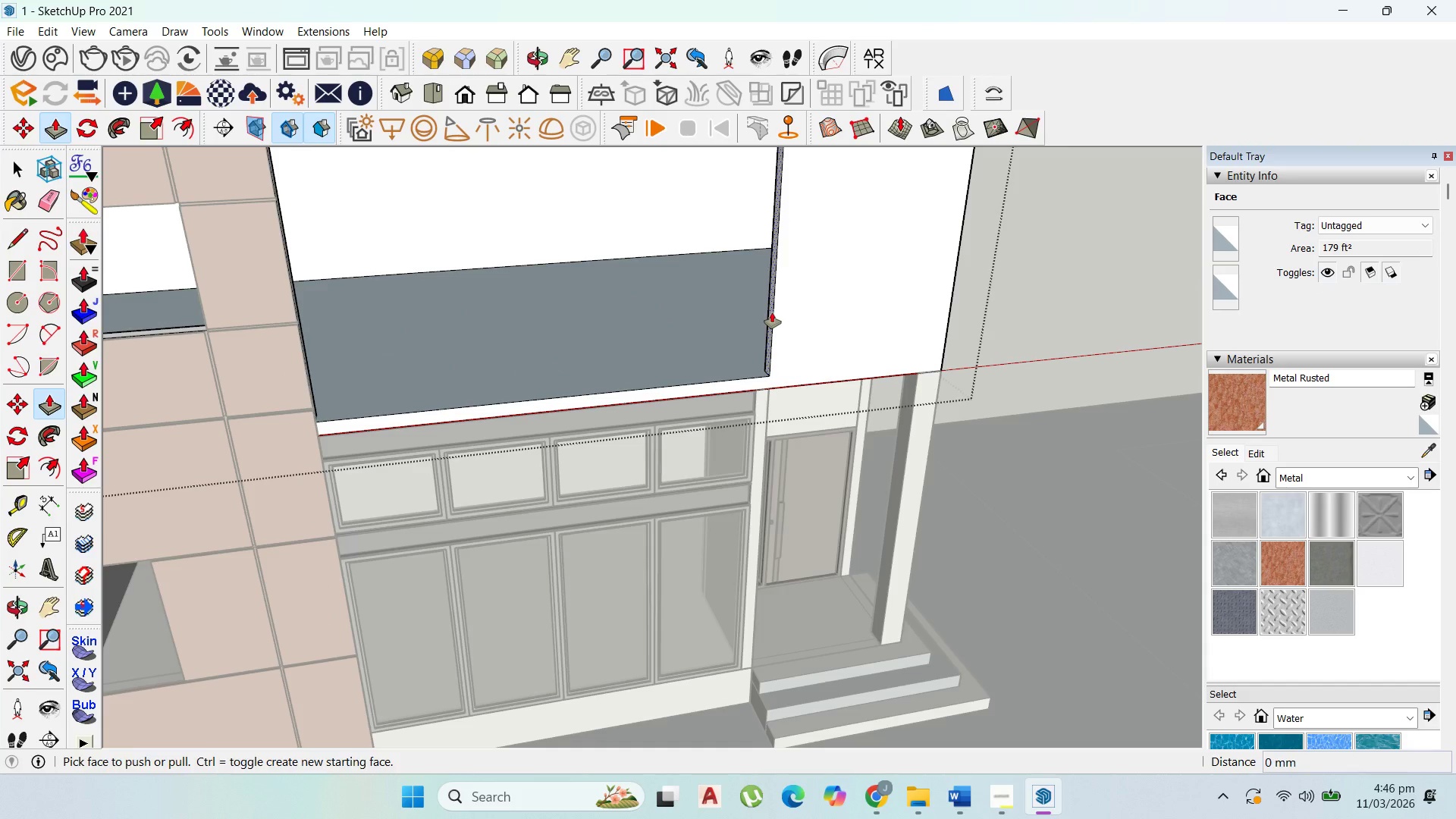 
left_click_drag(start_coordinate=[772, 312], to_coordinate=[757, 392])
 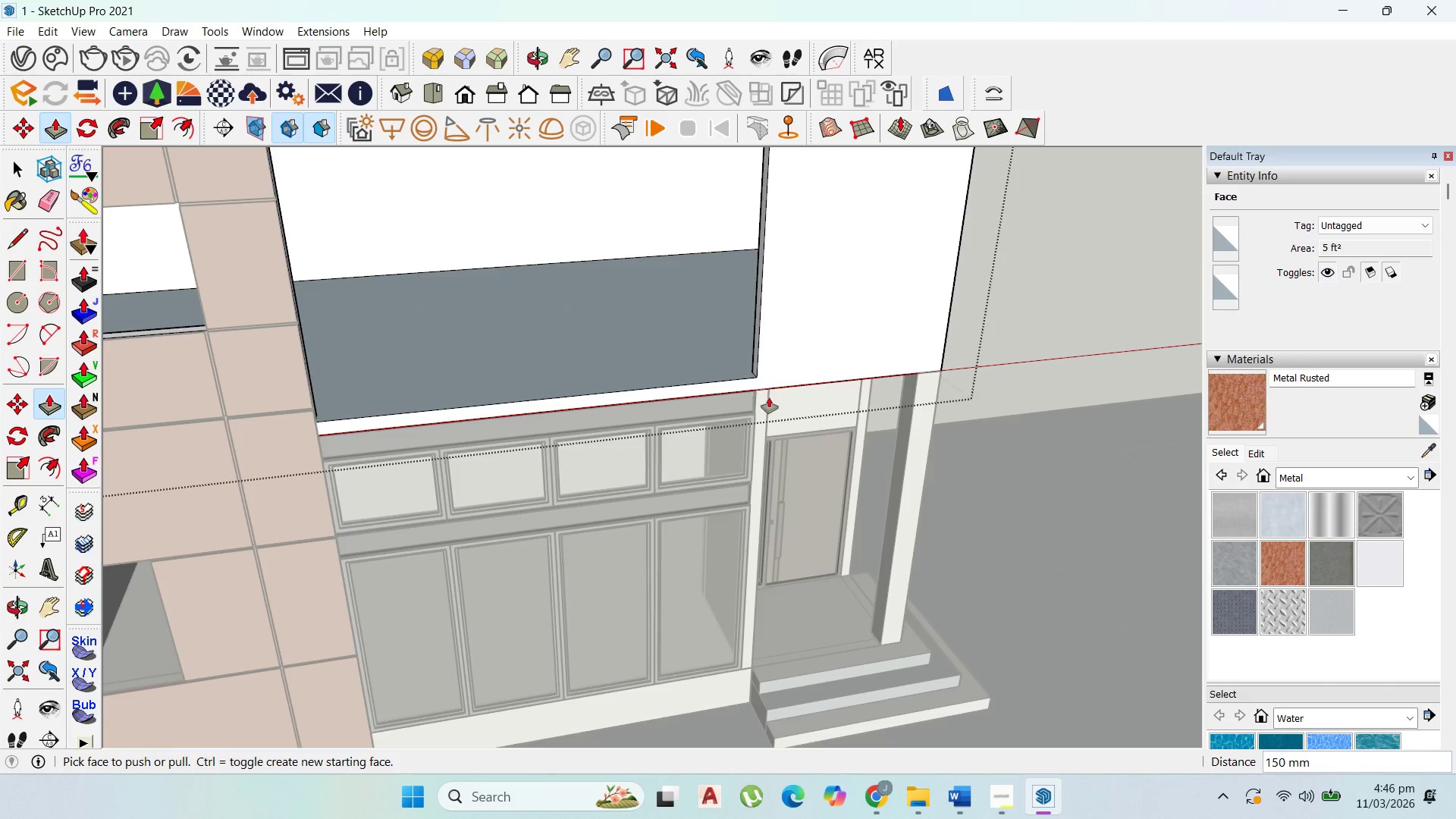 
scroll: coordinate [672, 290], scroll_direction: down, amount: 7.0
 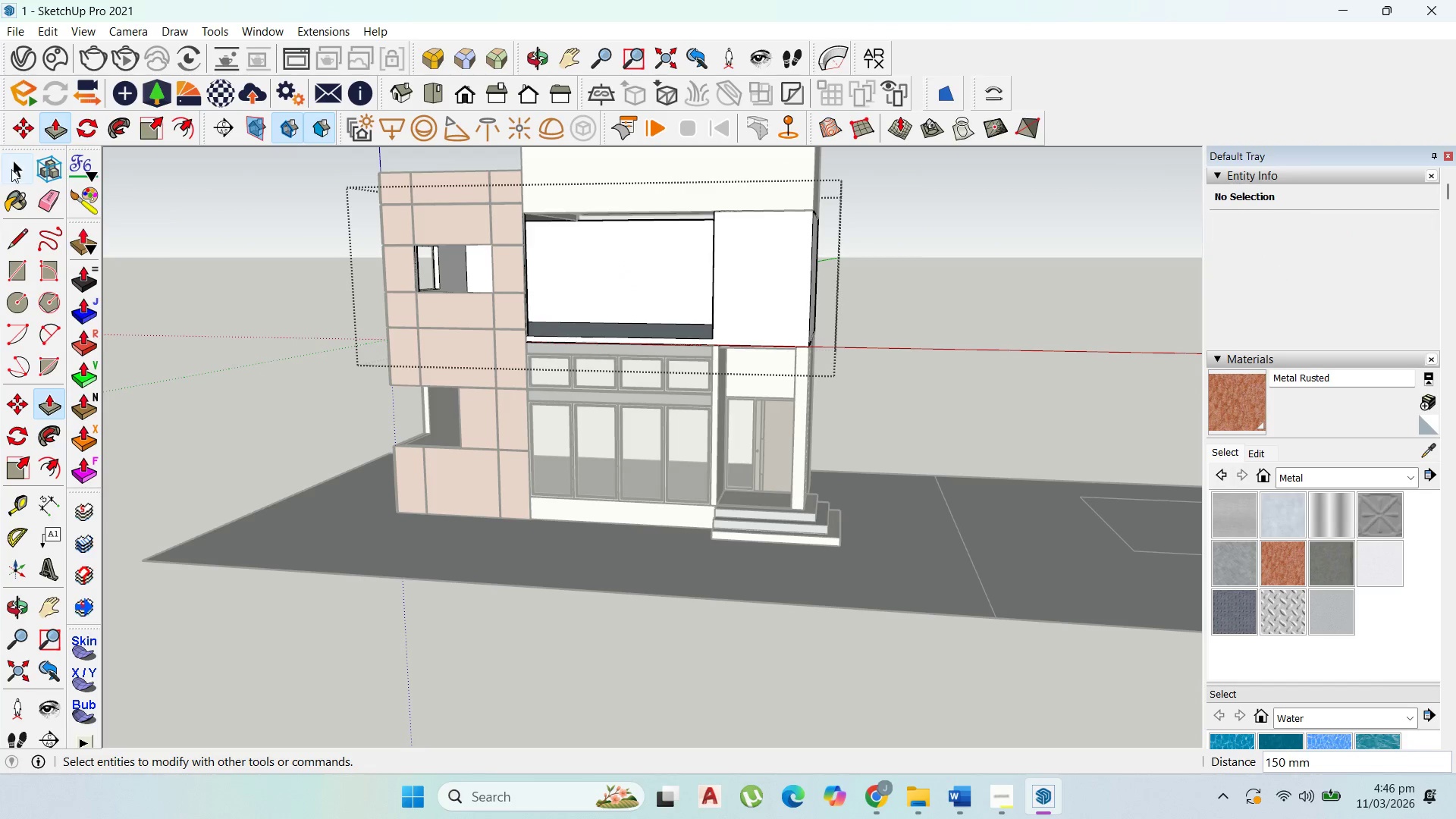 
left_click([16, 162])
 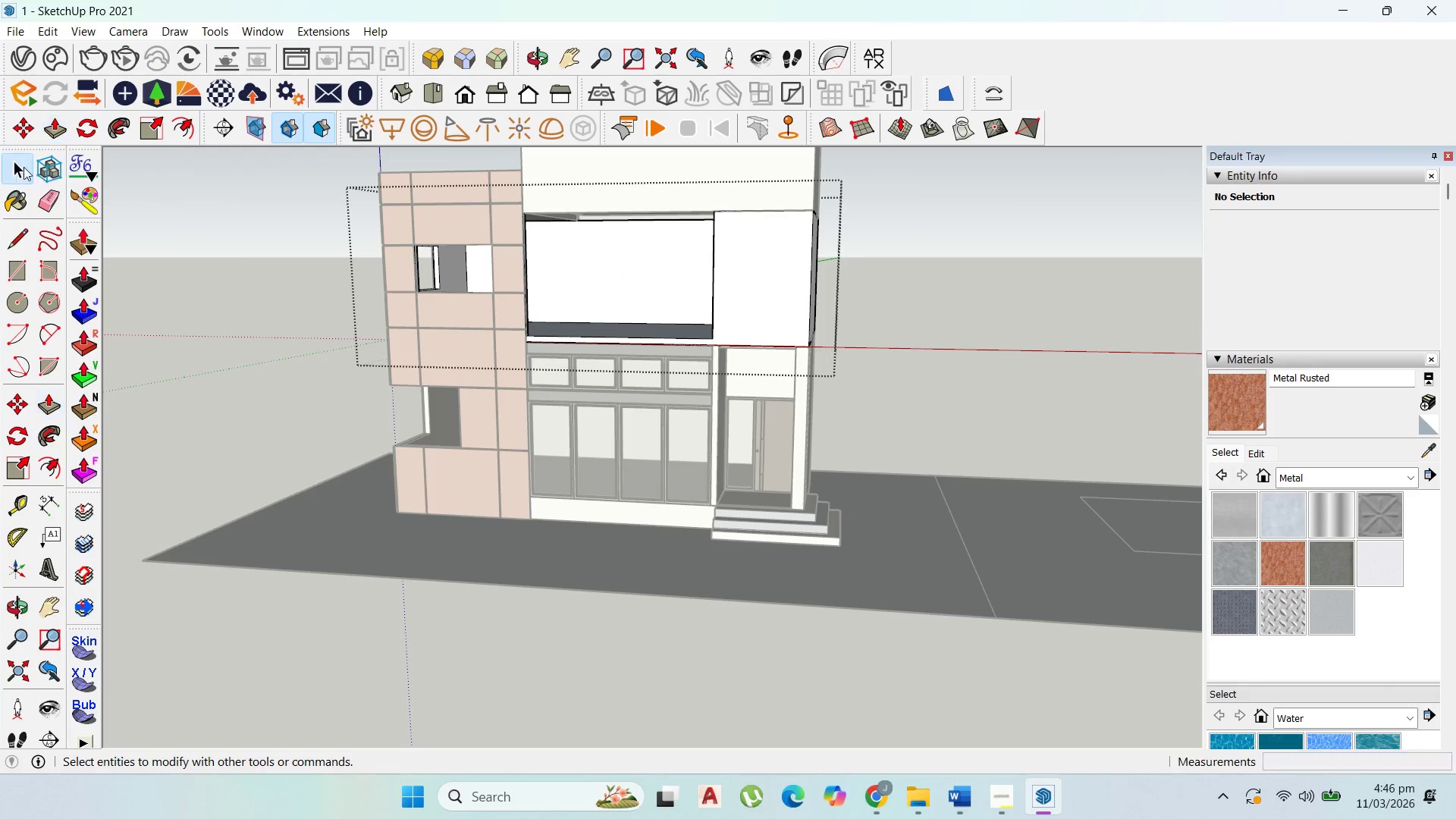 
key(Escape)
 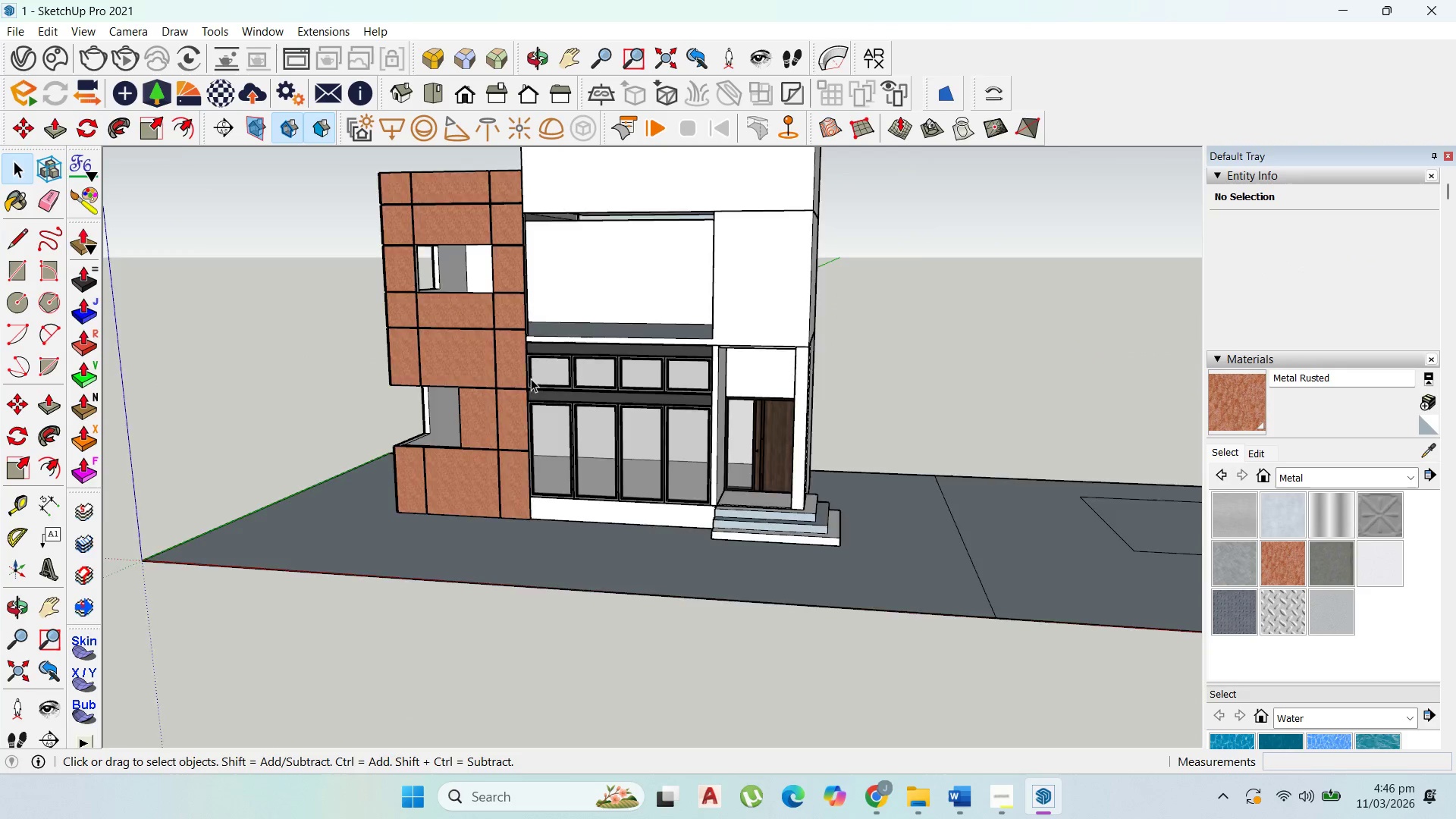 
key(Escape)
 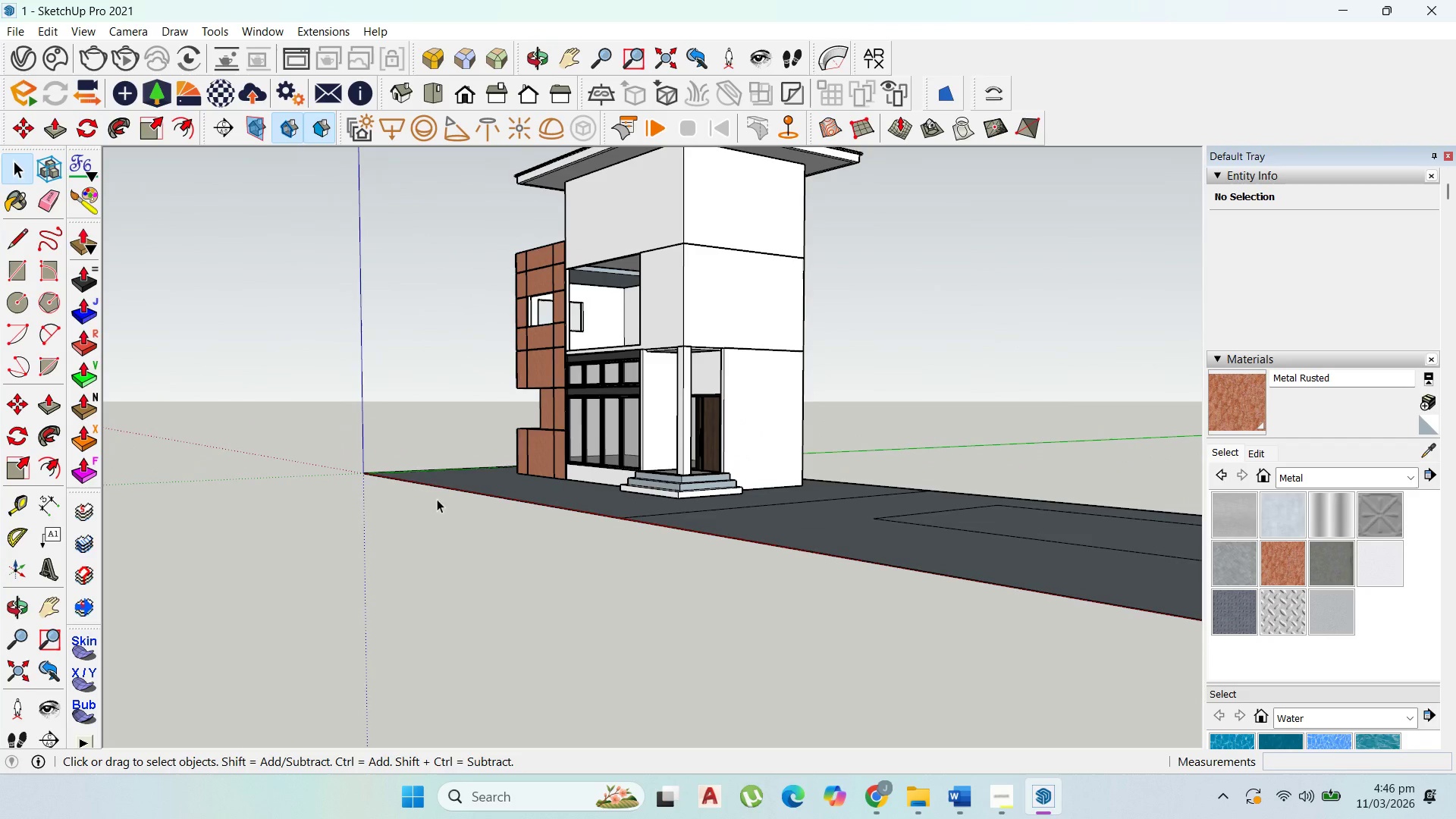 
scroll: coordinate [547, 391], scroll_direction: down, amount: 3.0
 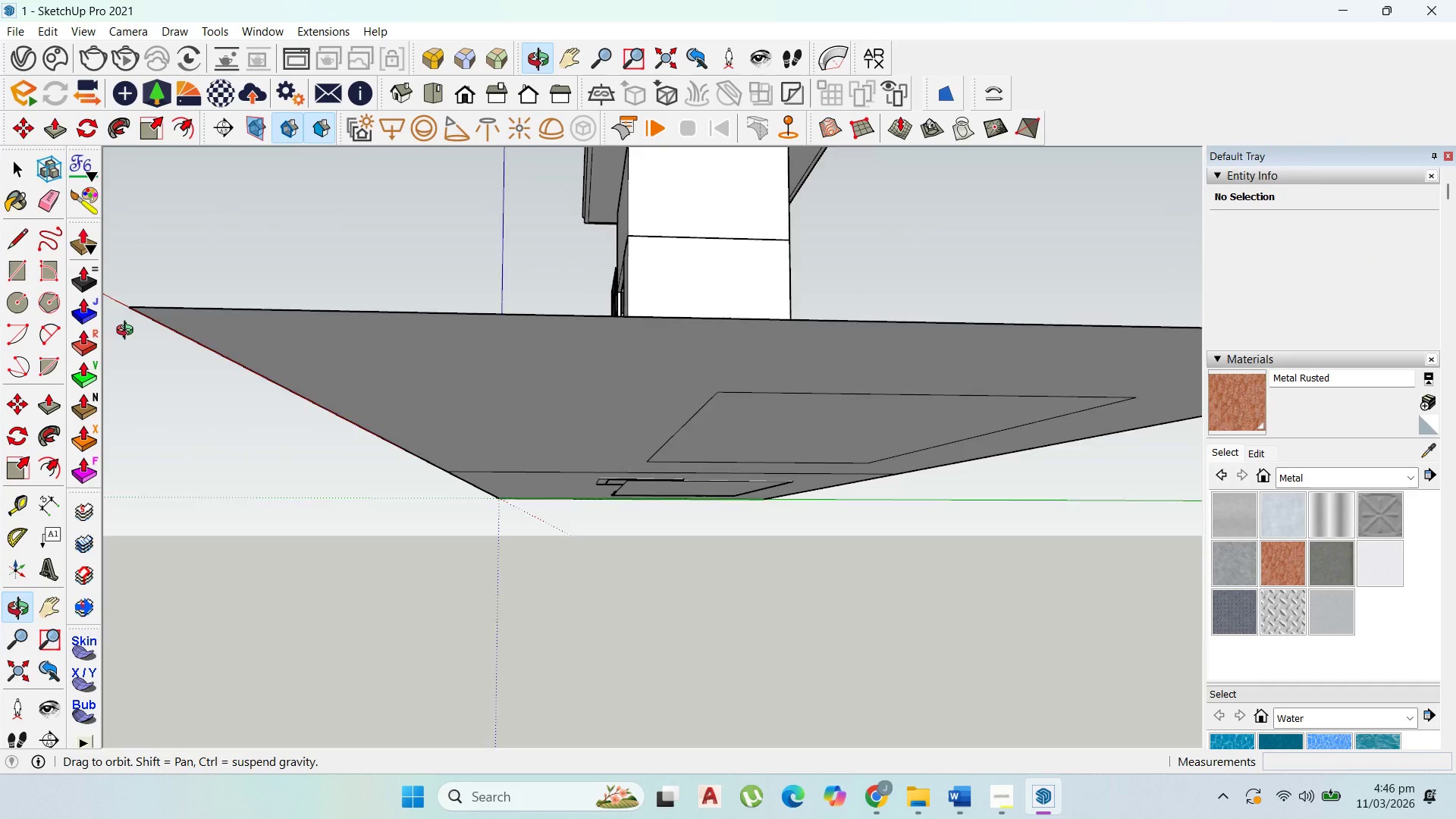 
scroll: coordinate [501, 502], scroll_direction: up, amount: 2.0
 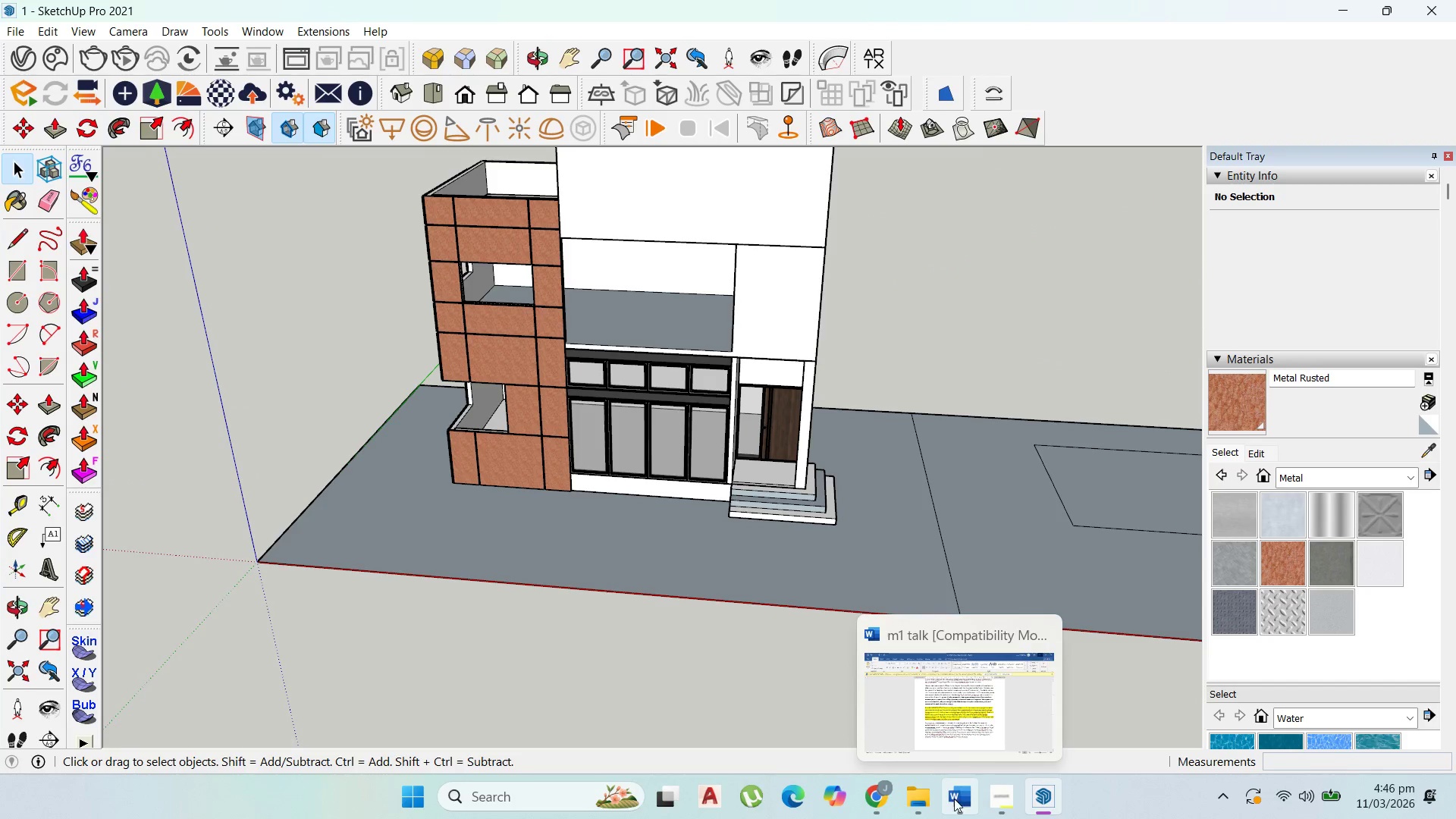 
left_click([993, 799])